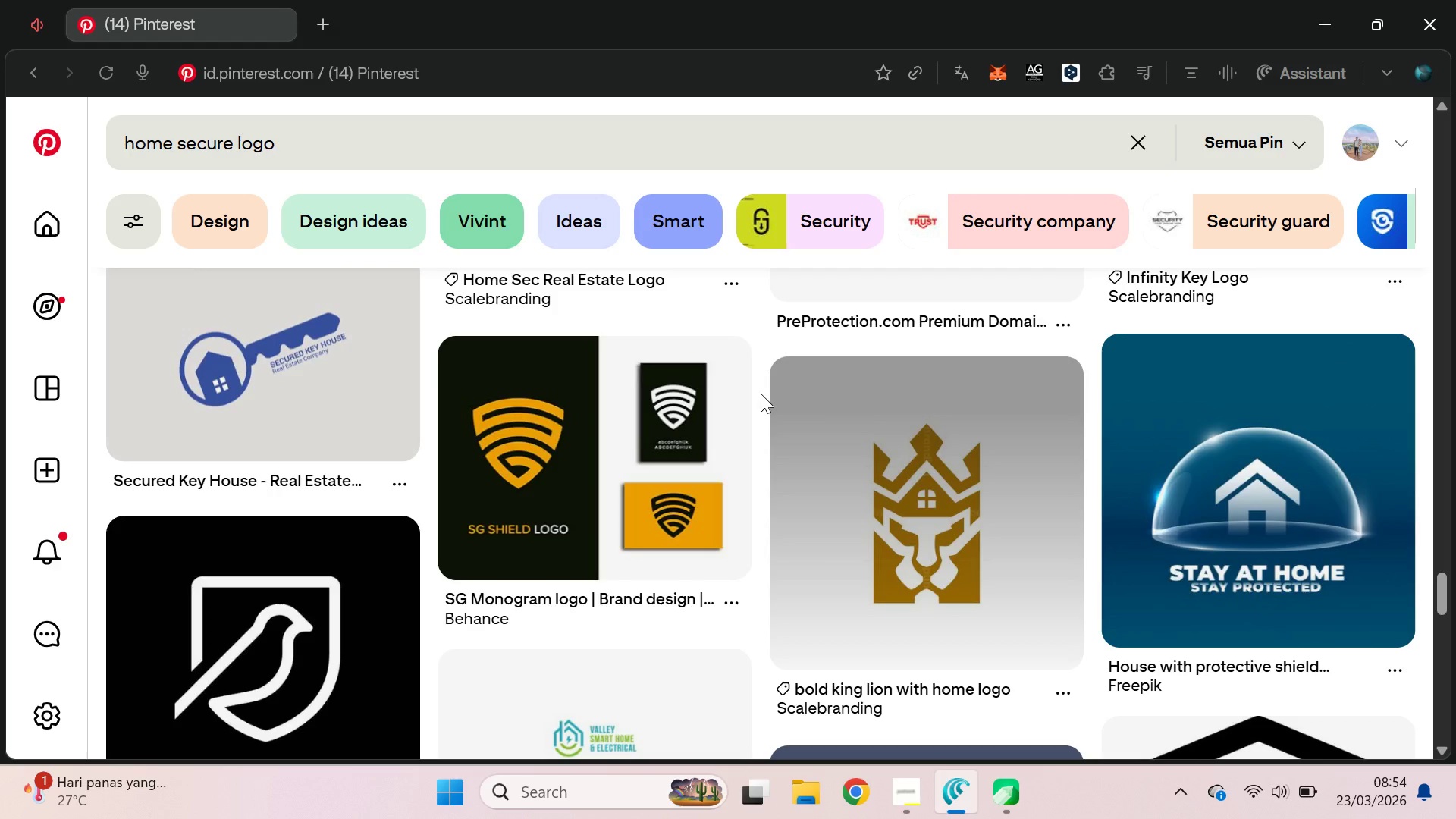 
scroll: coordinate [760, 406], scroll_direction: down, amount: 1.0
 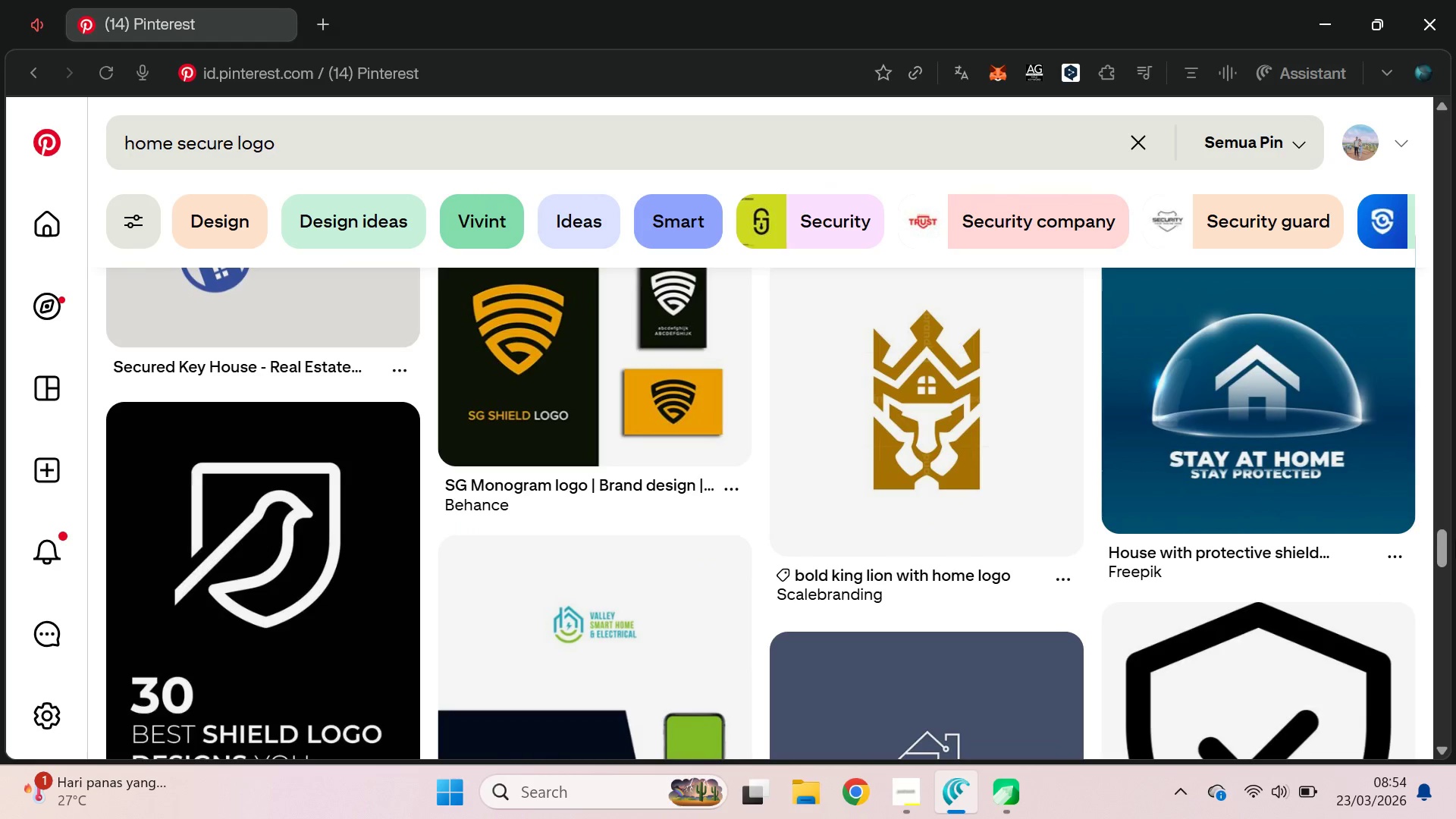 
left_click_drag(start_coordinate=[1446, 550], to_coordinate=[1455, 688])
 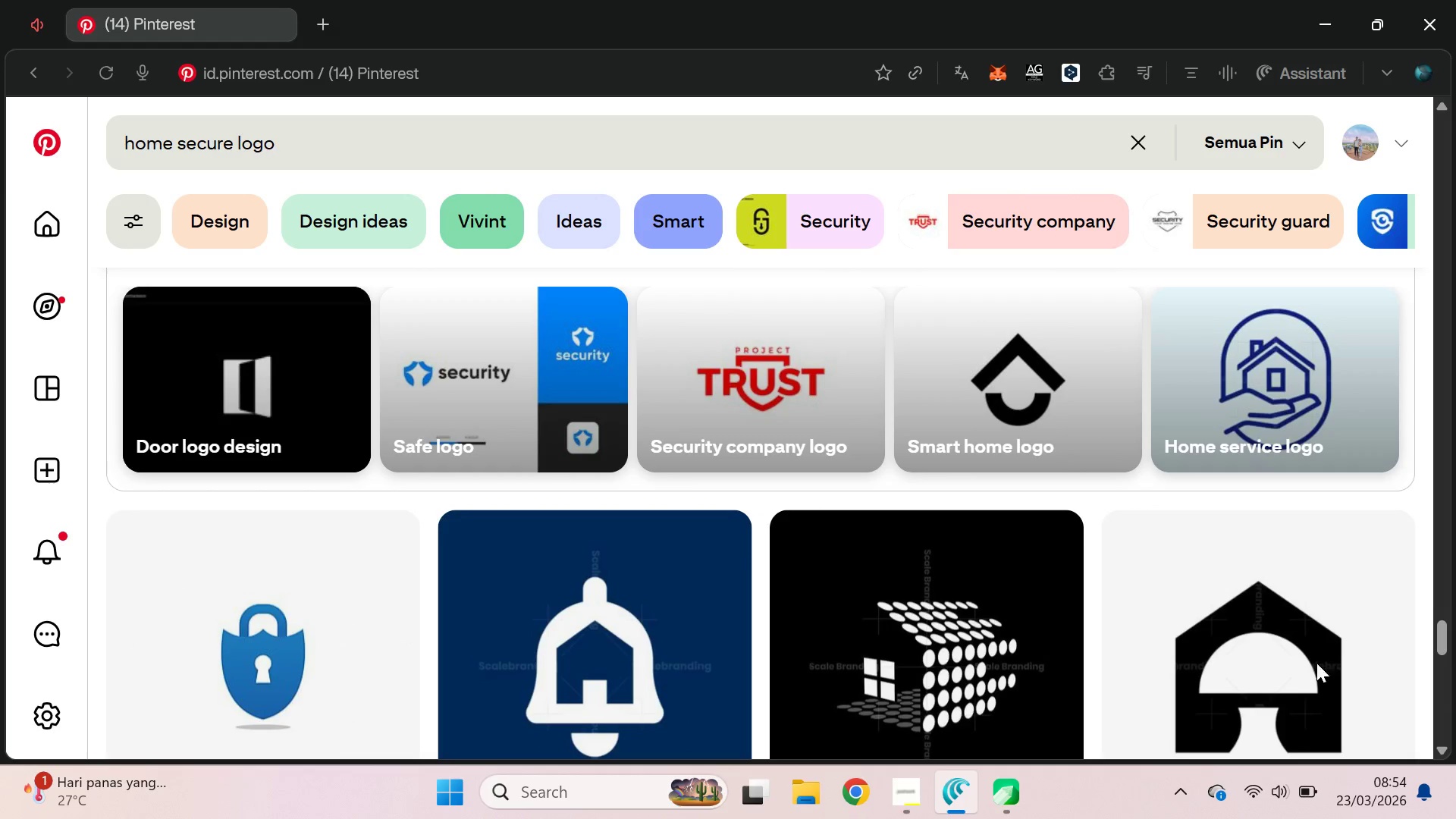 
key(Alt+AltLeft)
 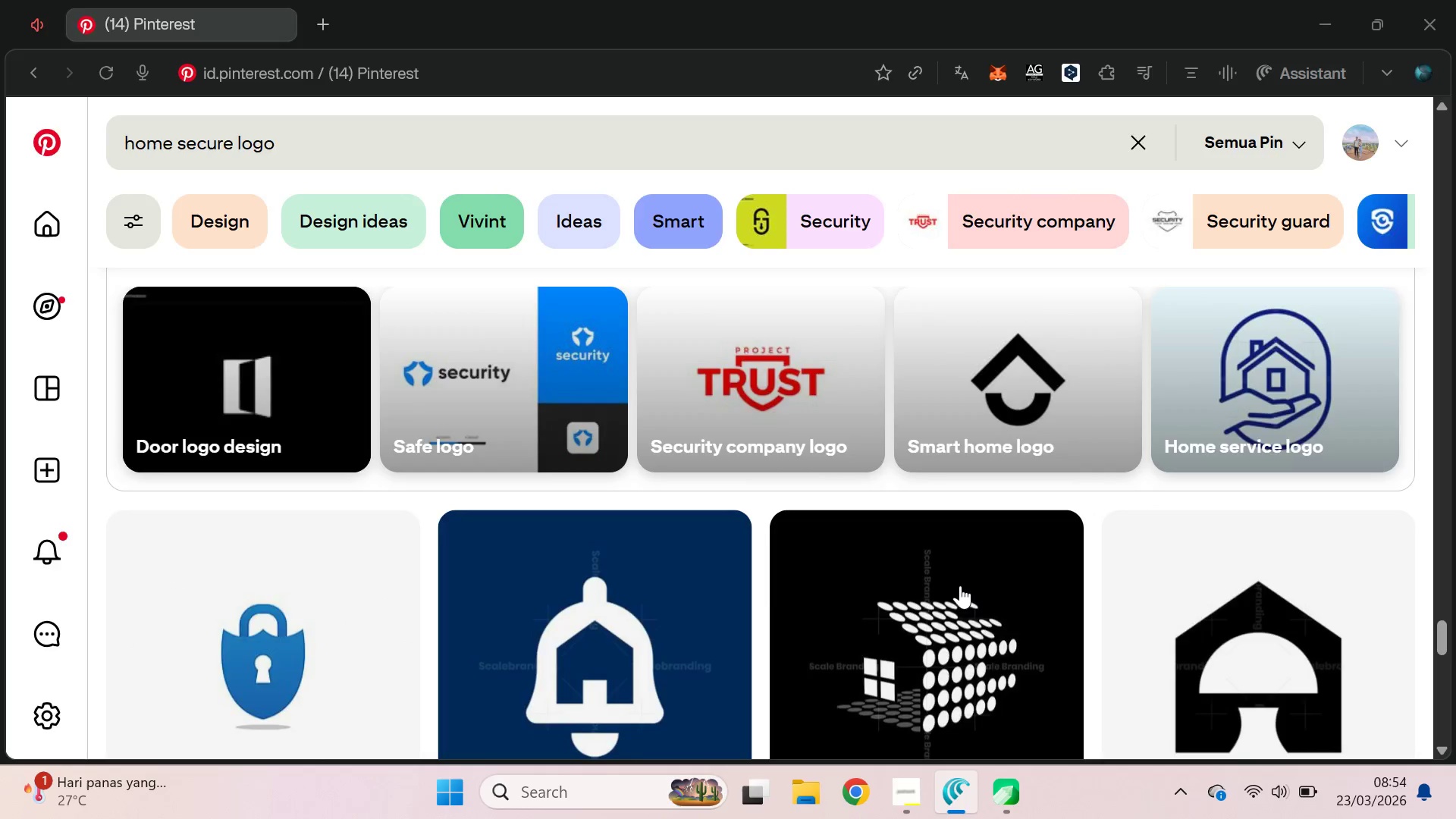 
key(Alt+Tab)
 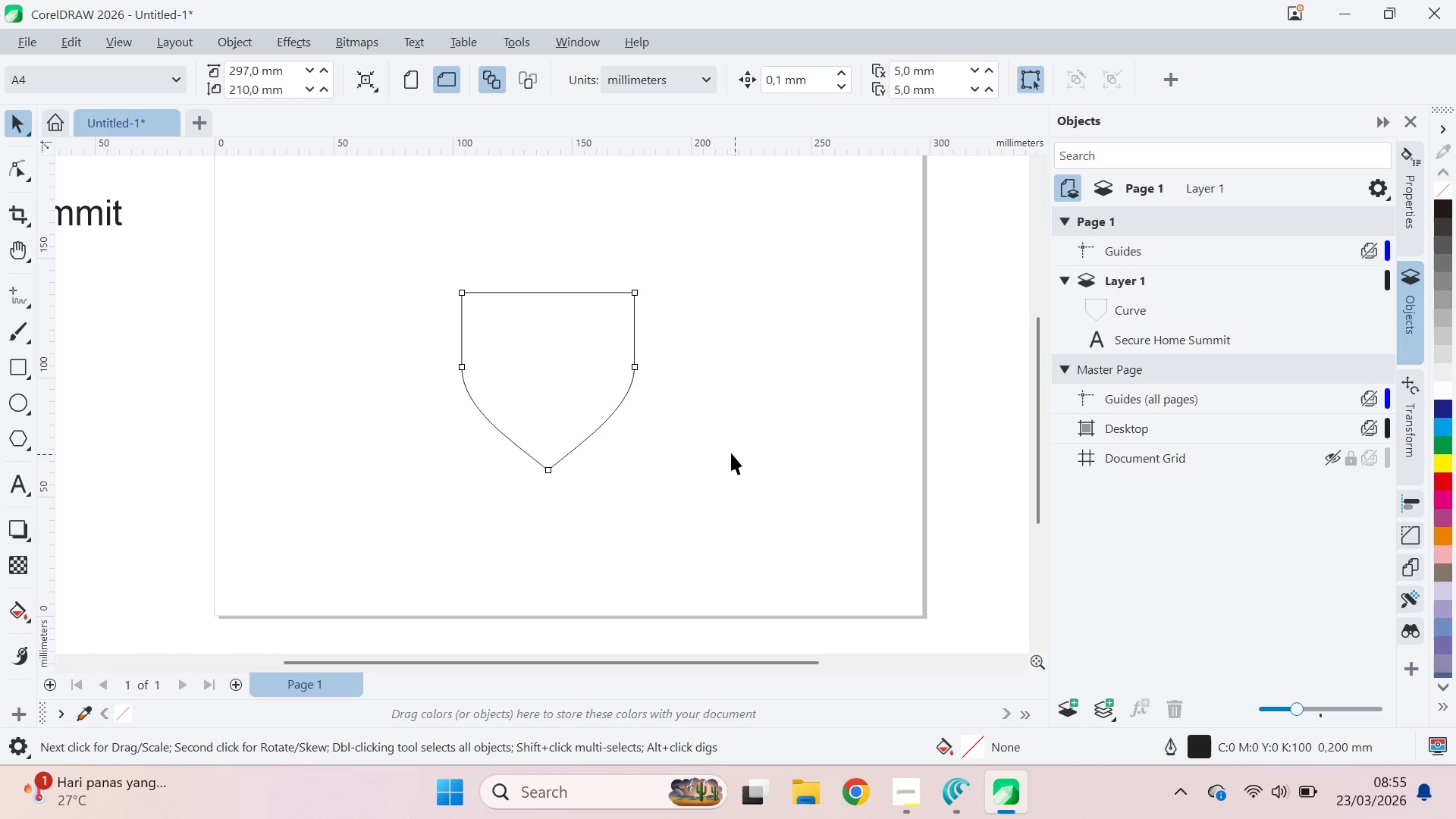 
left_click([731, 448])
 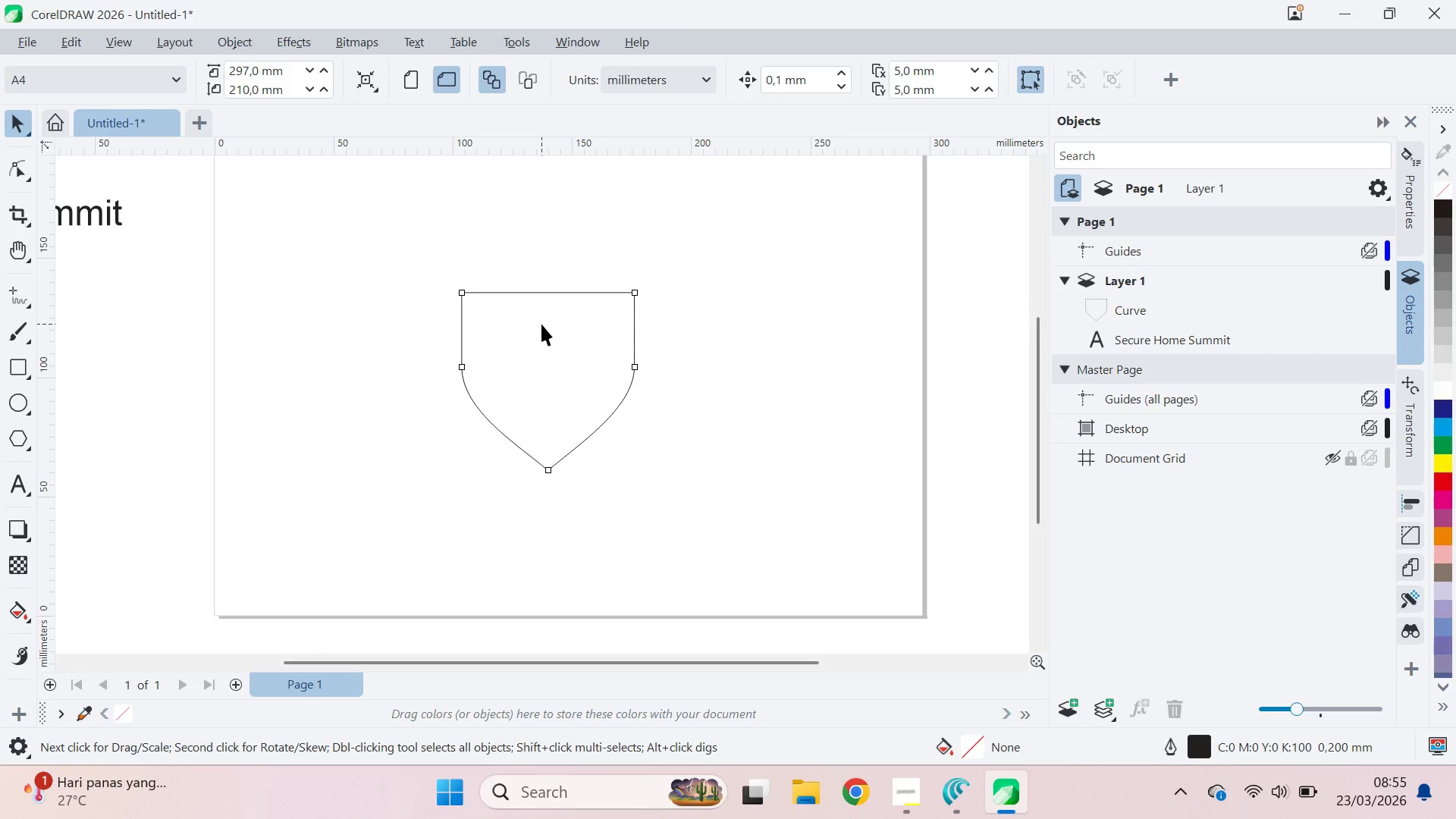 
double_click([541, 324])
 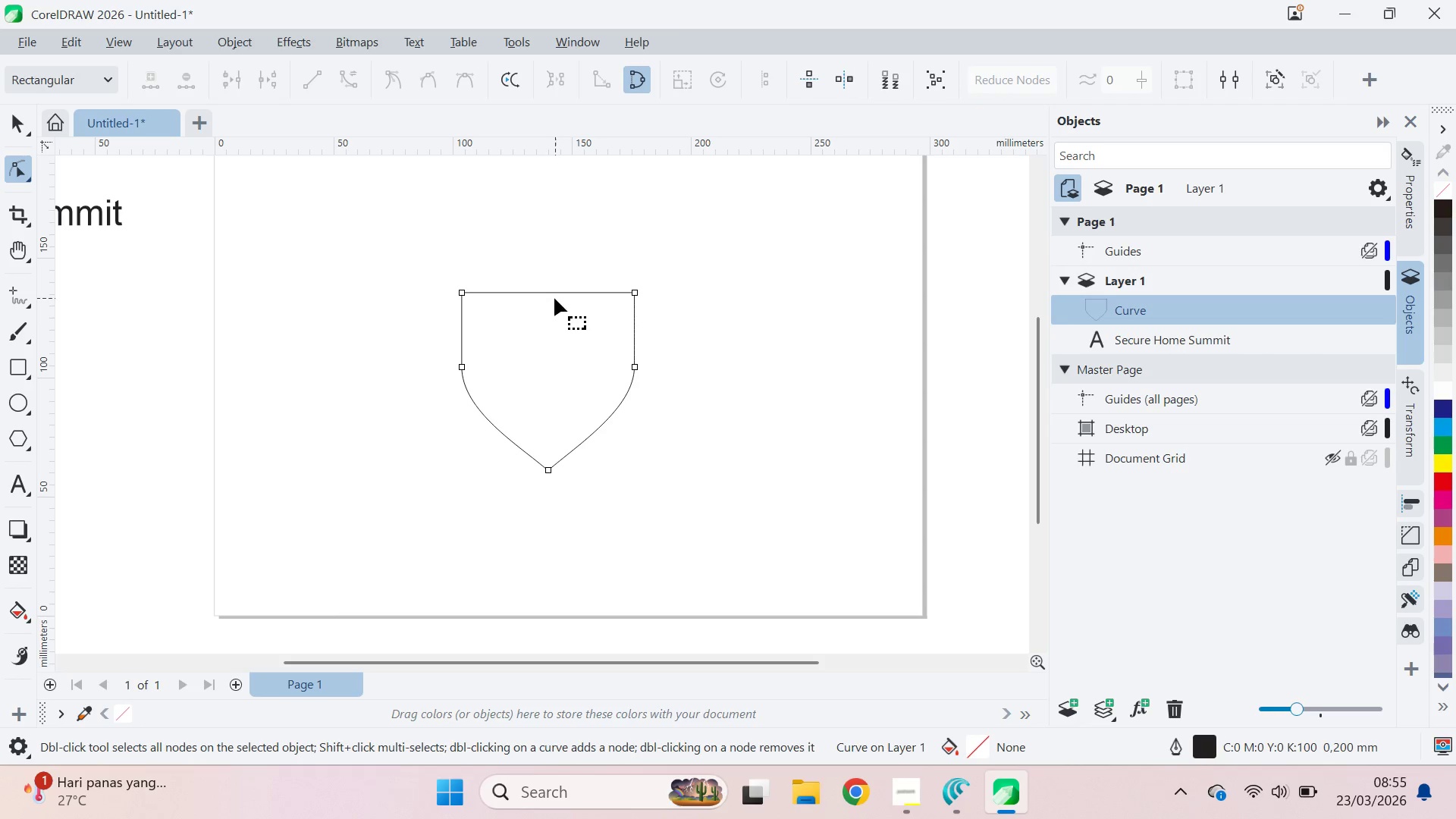 
double_click([552, 297])
 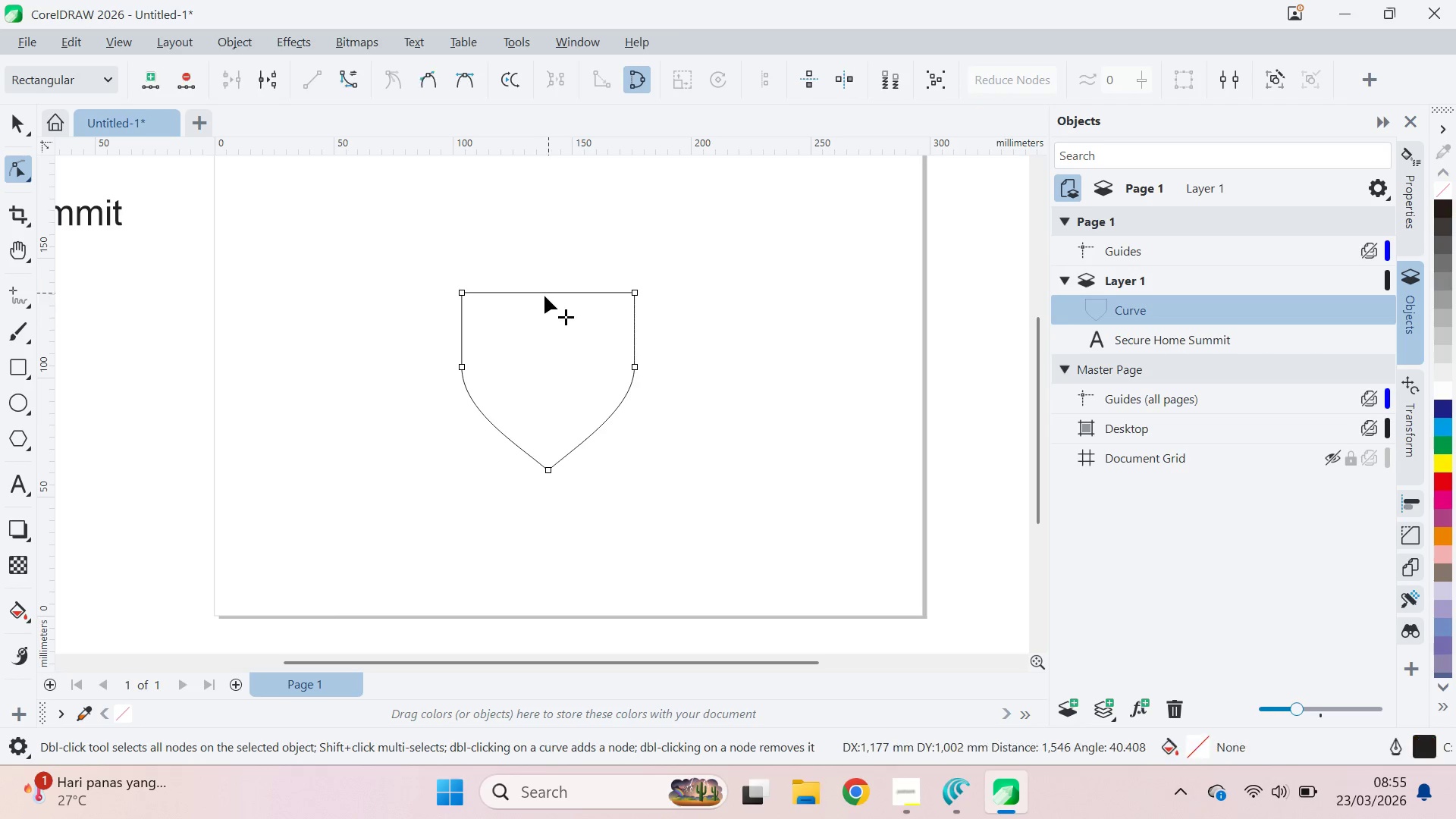 
triple_click([544, 296])
 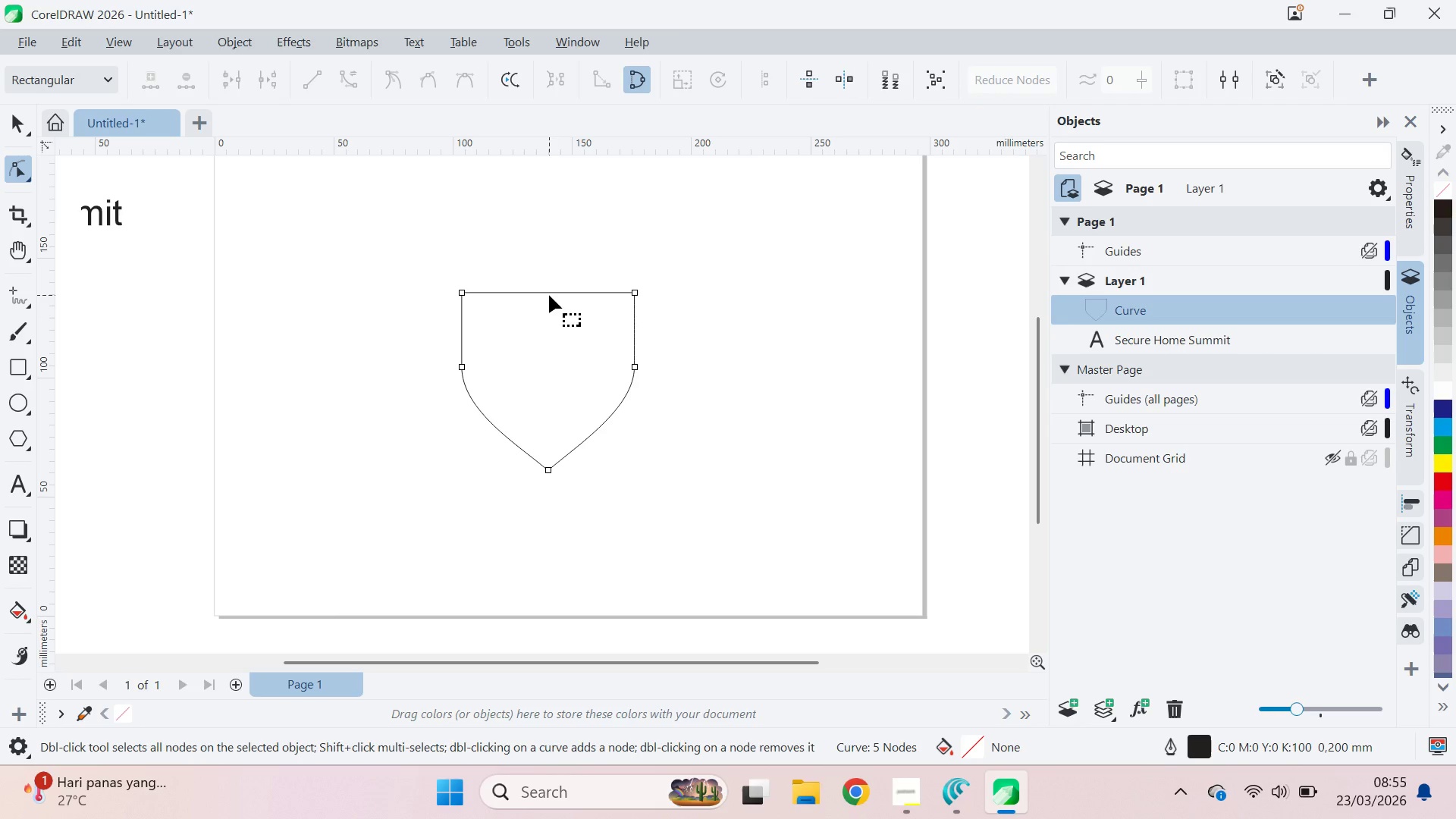 
triple_click([549, 295])
 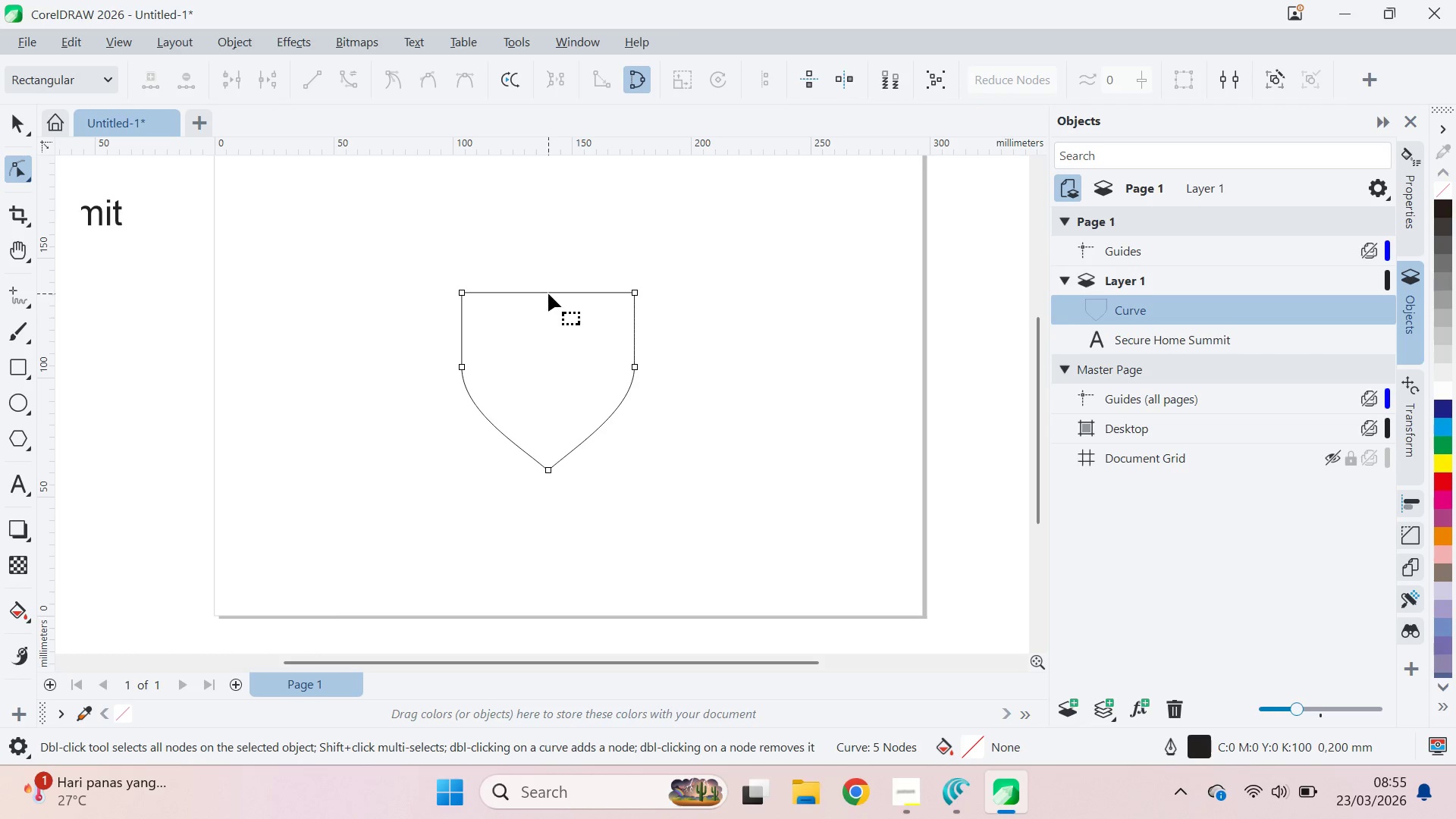 
triple_click([548, 293])
 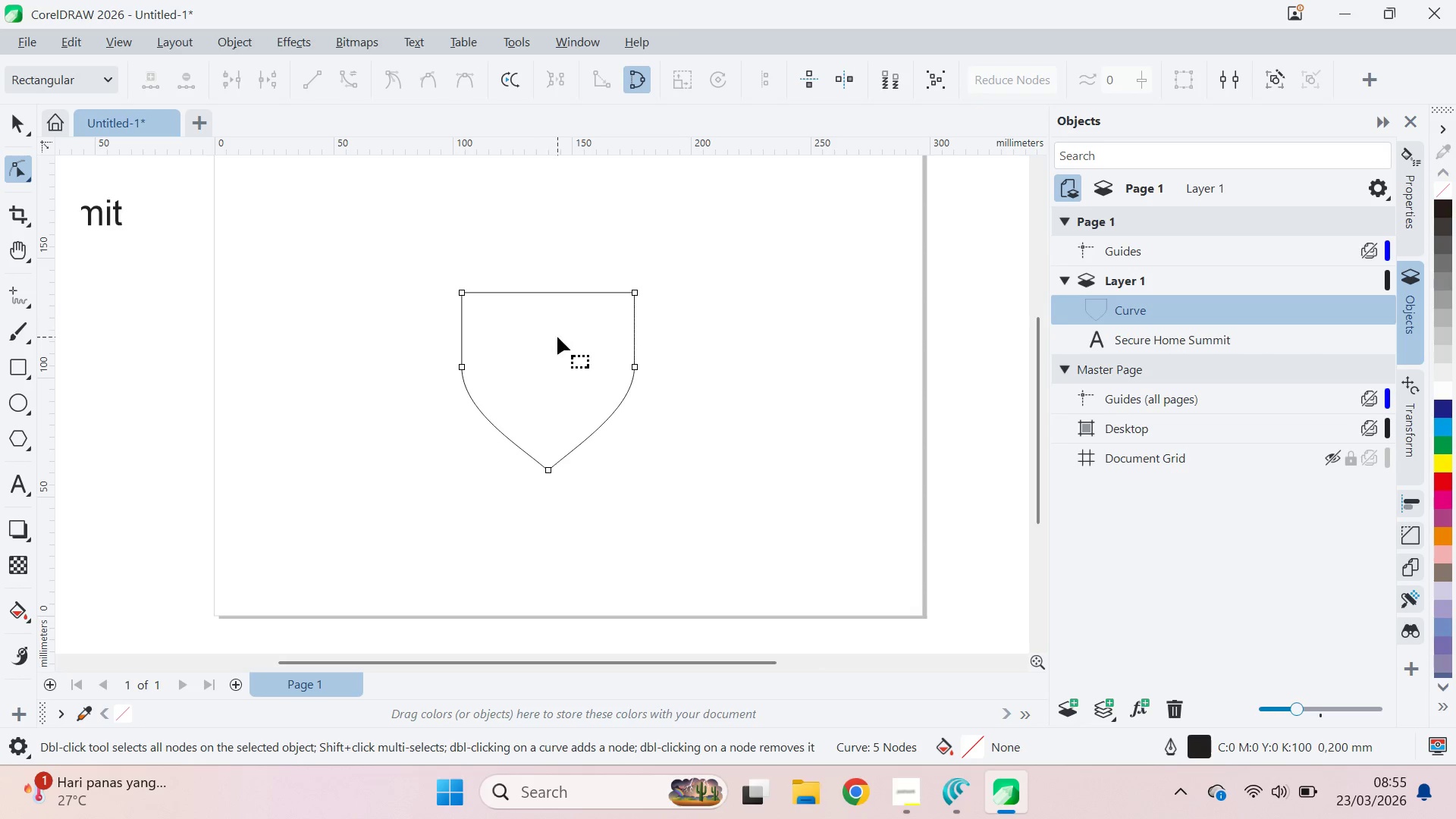 
key(Q)
 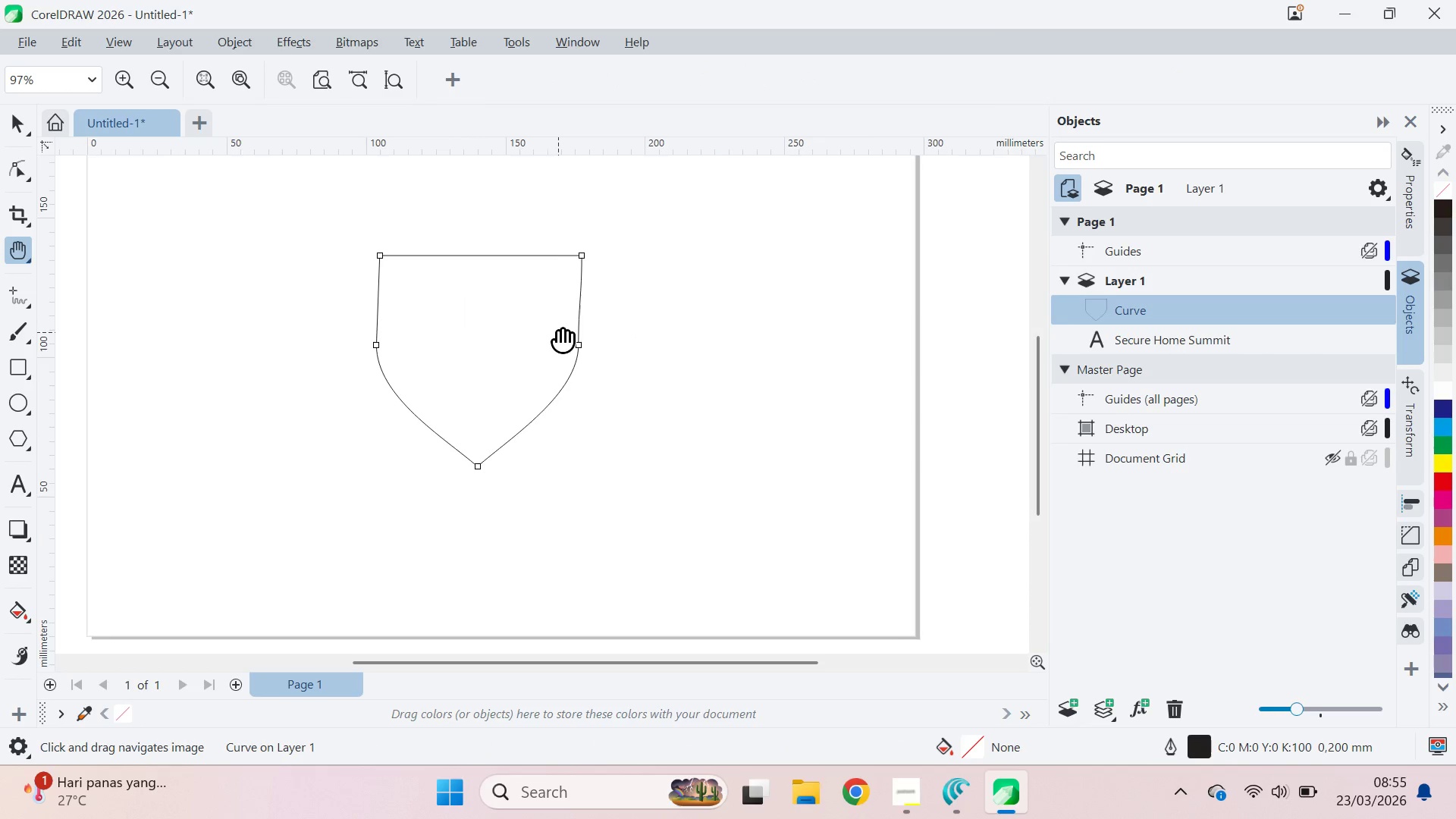 
left_click_drag(start_coordinate=[567, 337], to_coordinate=[724, 381])
 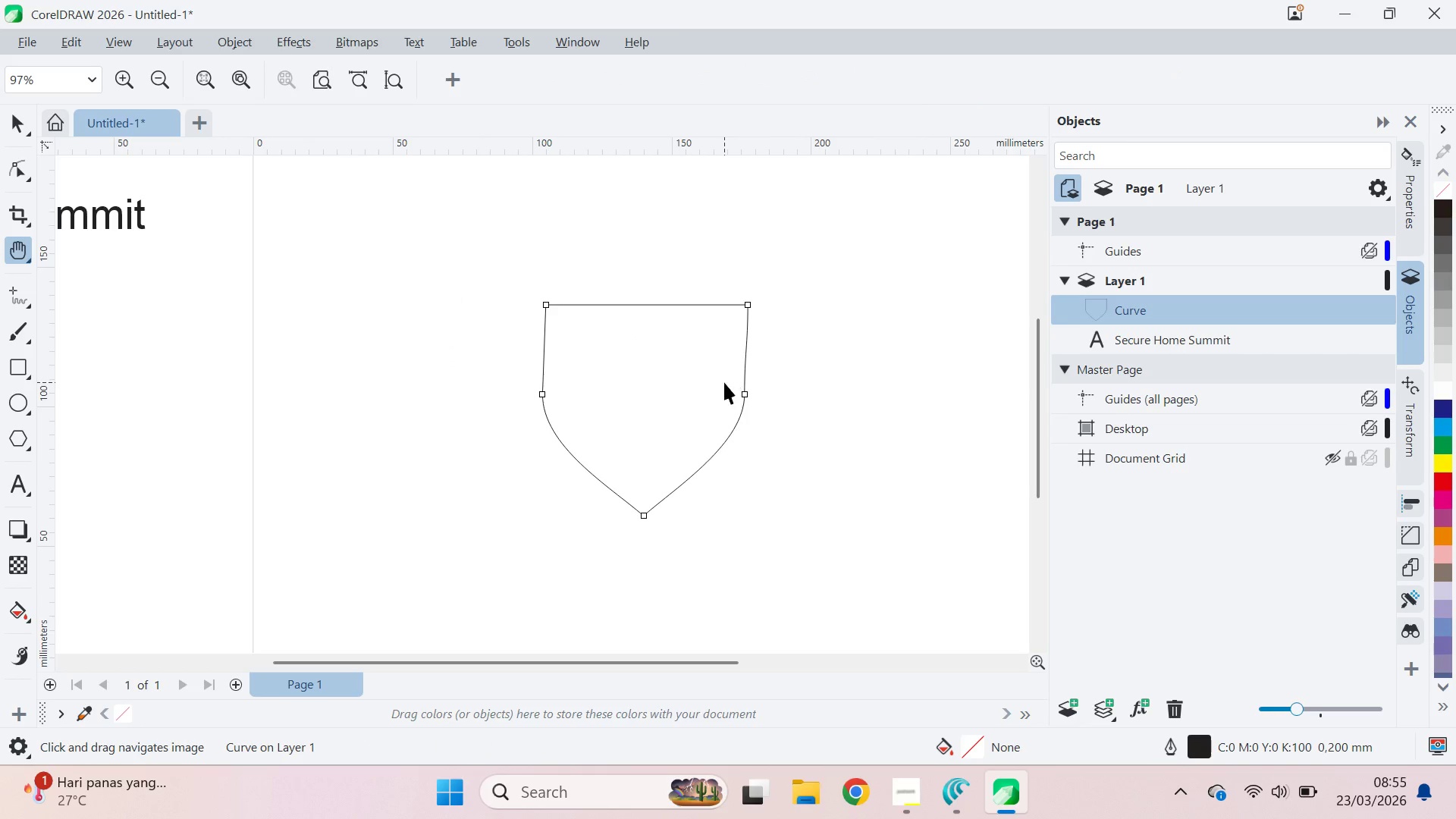 
scroll: coordinate [557, 332], scroll_direction: up, amount: 1.0
 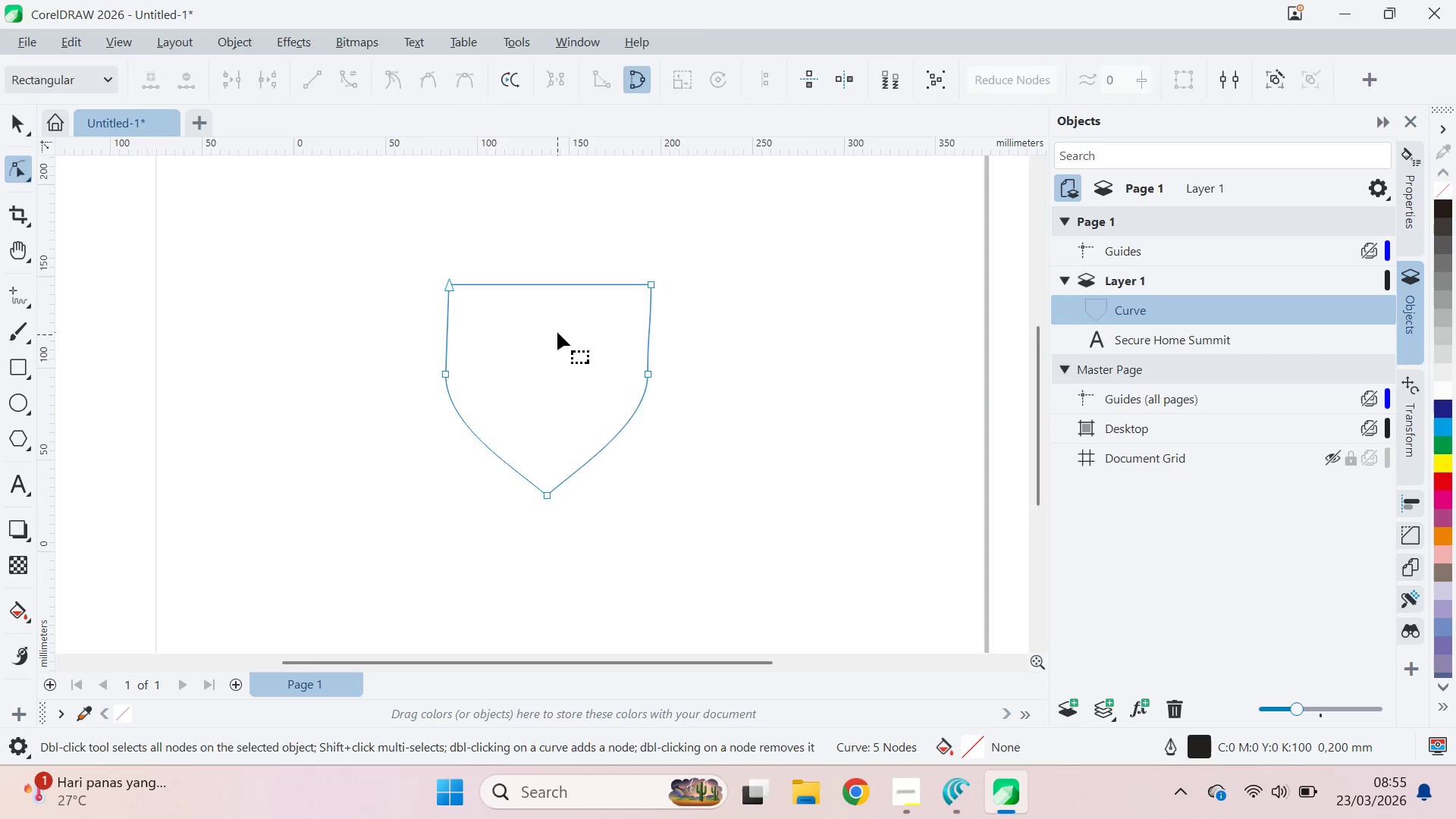 
key(V)
 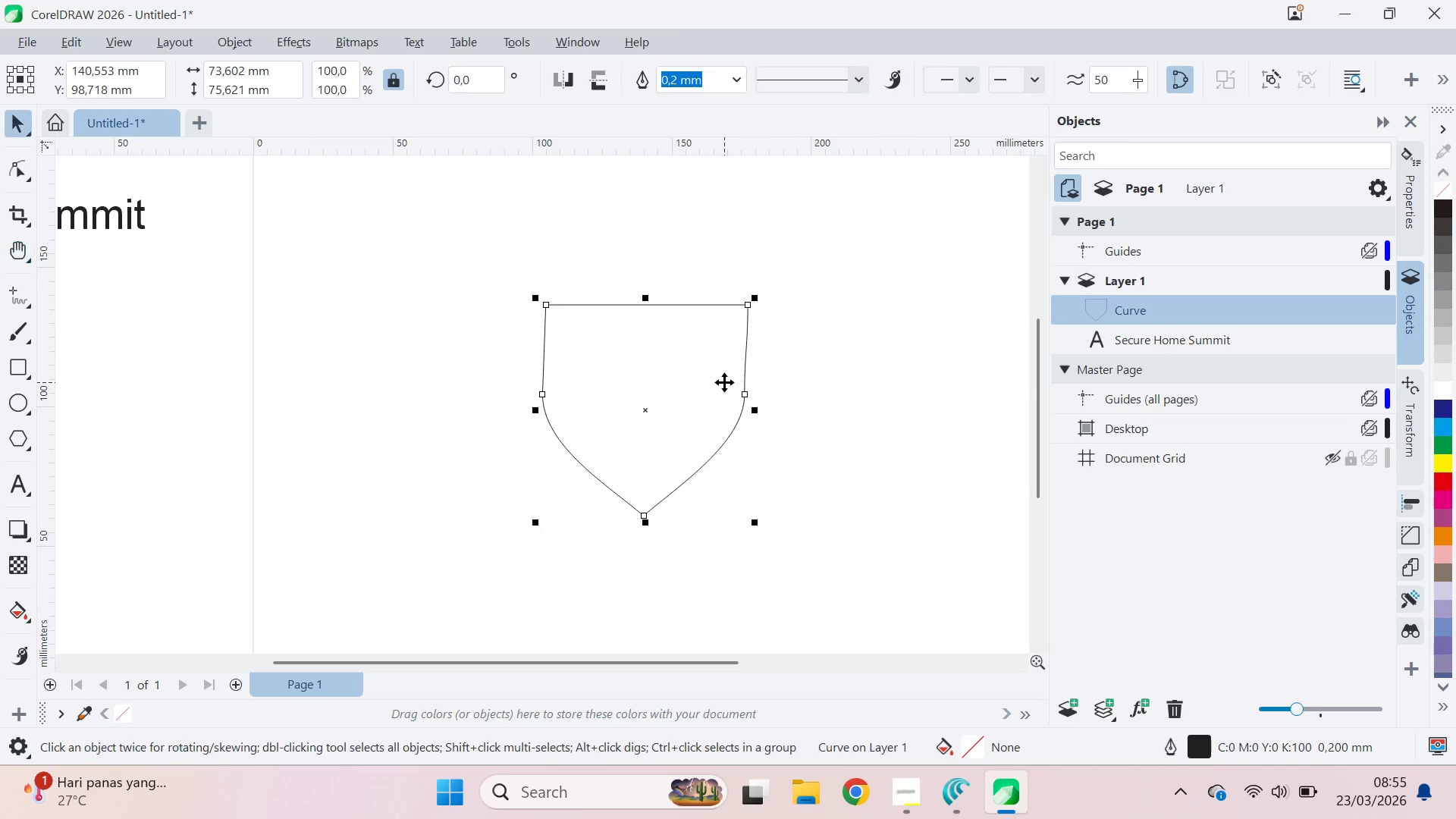 
key(Control+Z)
 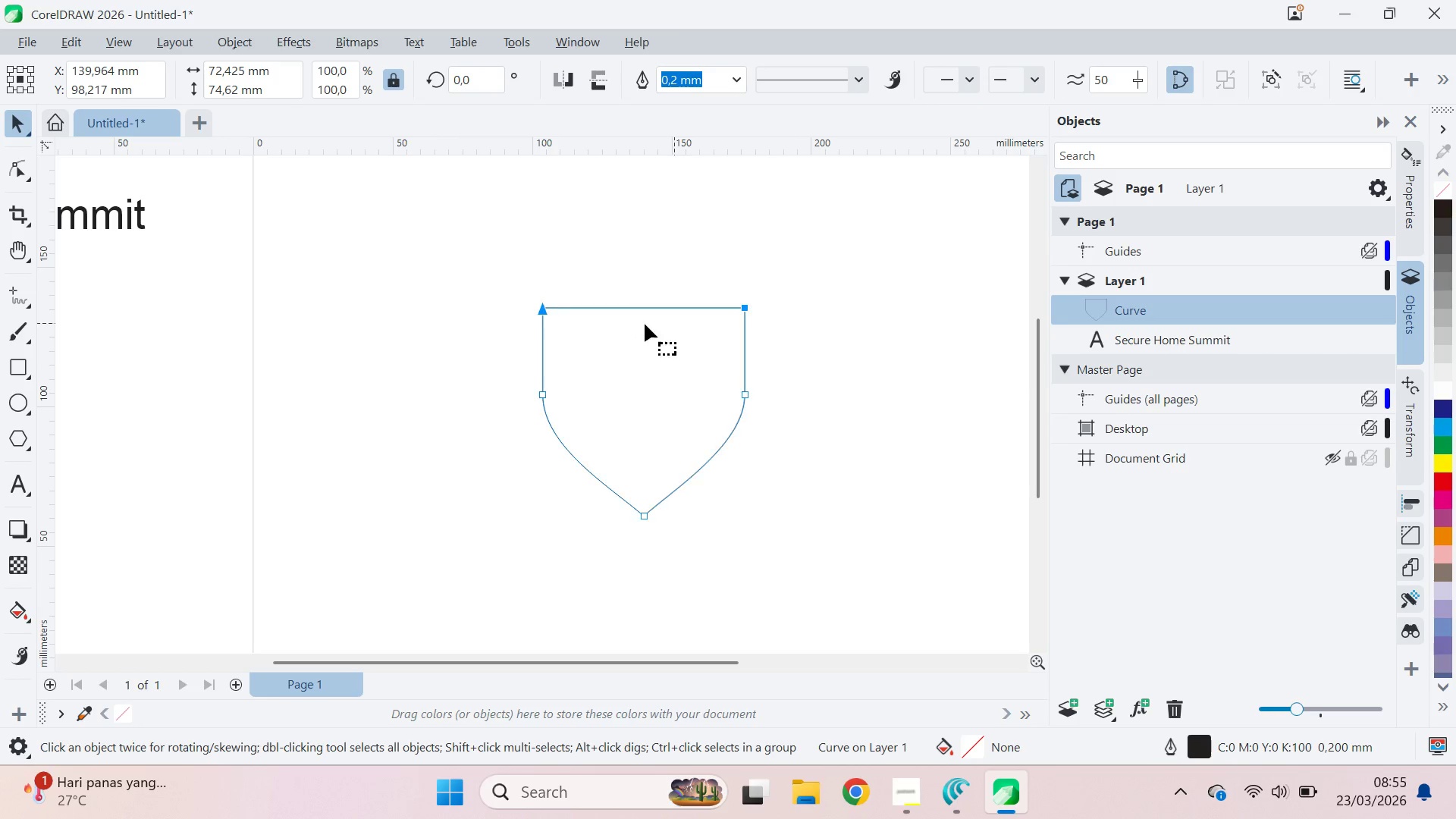 
key(A)
 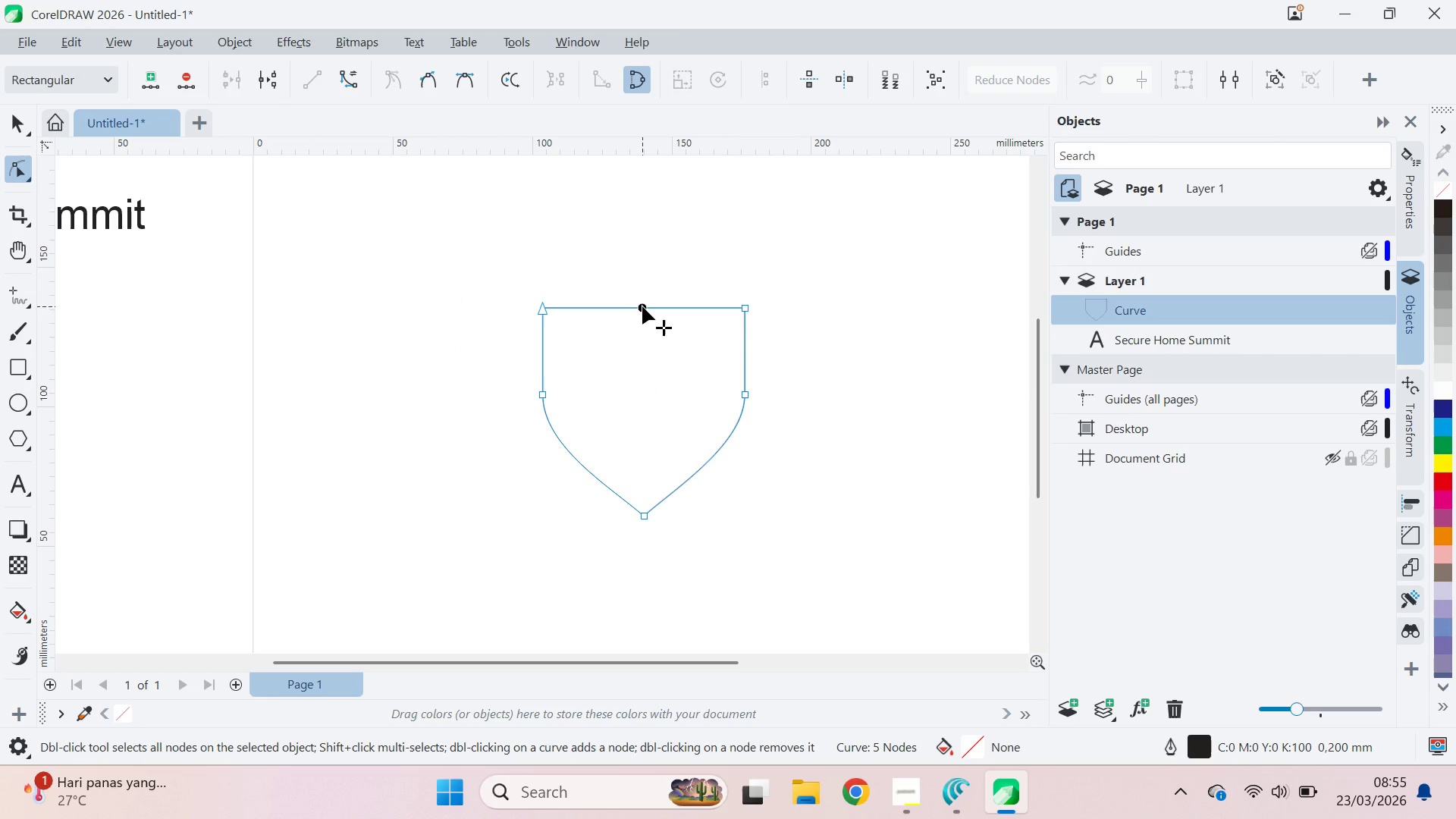 
double_click([642, 306])
 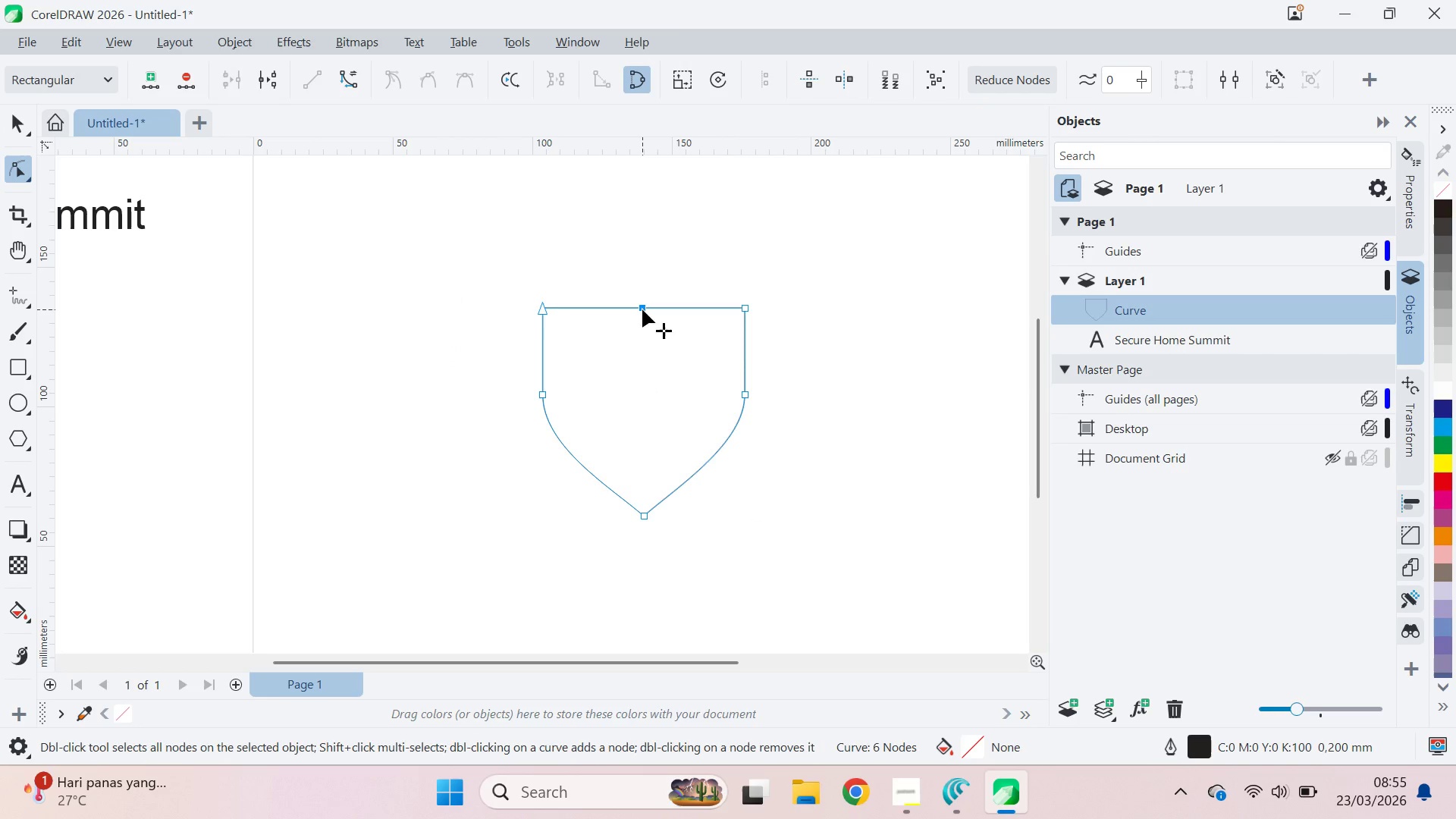 
left_click_drag(start_coordinate=[642, 309], to_coordinate=[639, 407])
 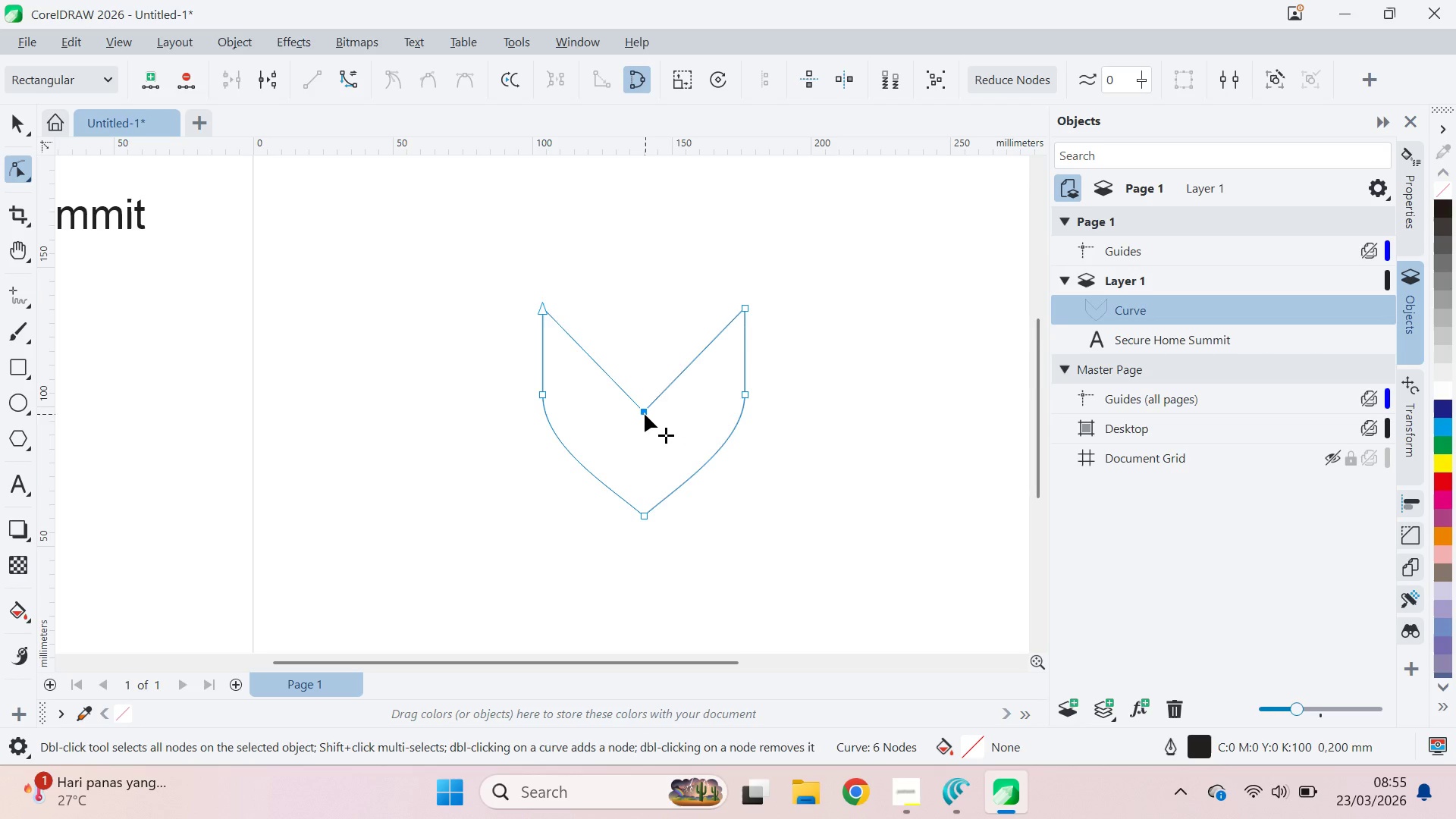 
left_click_drag(start_coordinate=[645, 414], to_coordinate=[642, 267])
 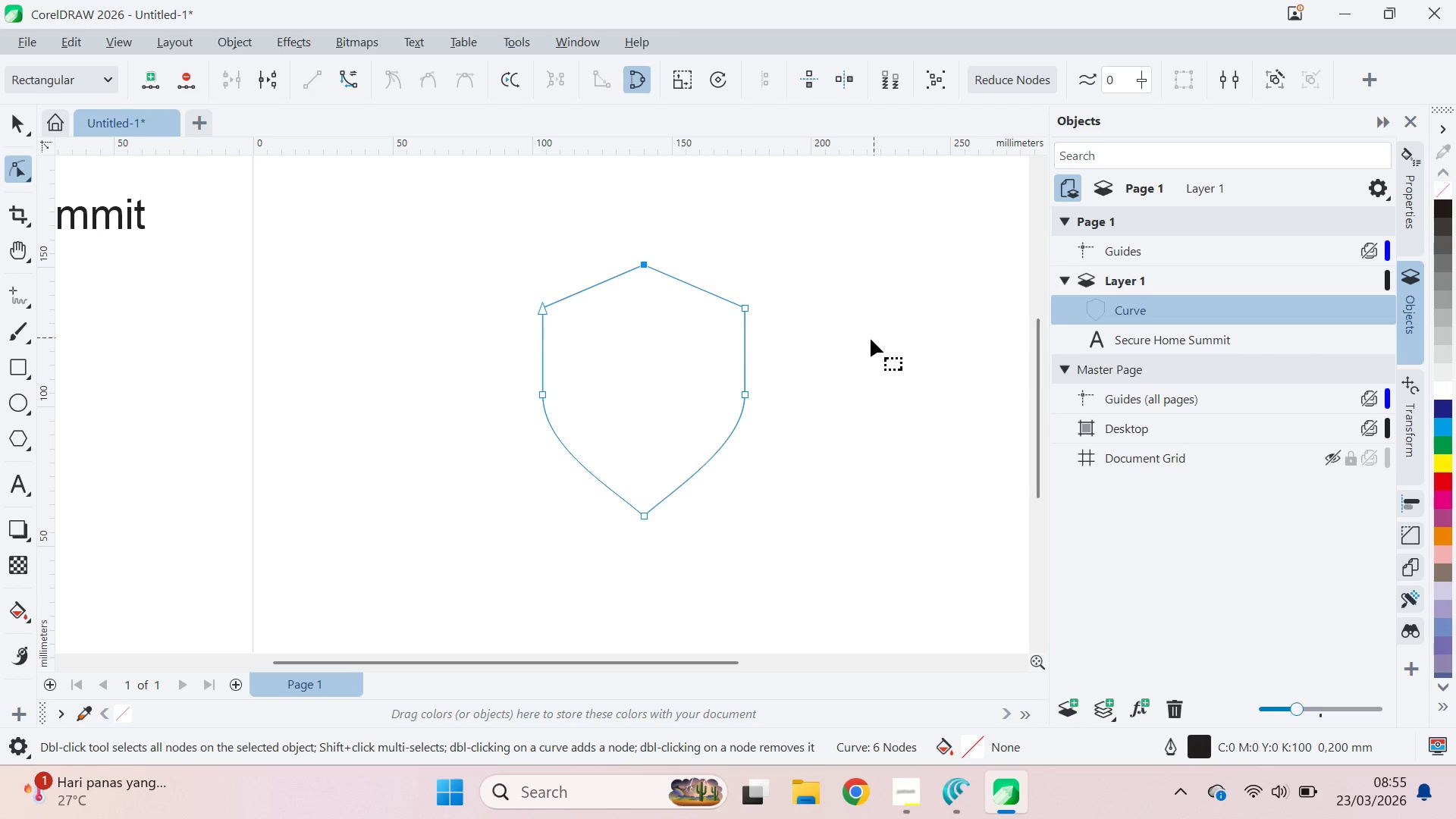 
hold_key(key=ShiftLeft, duration=1.39)
 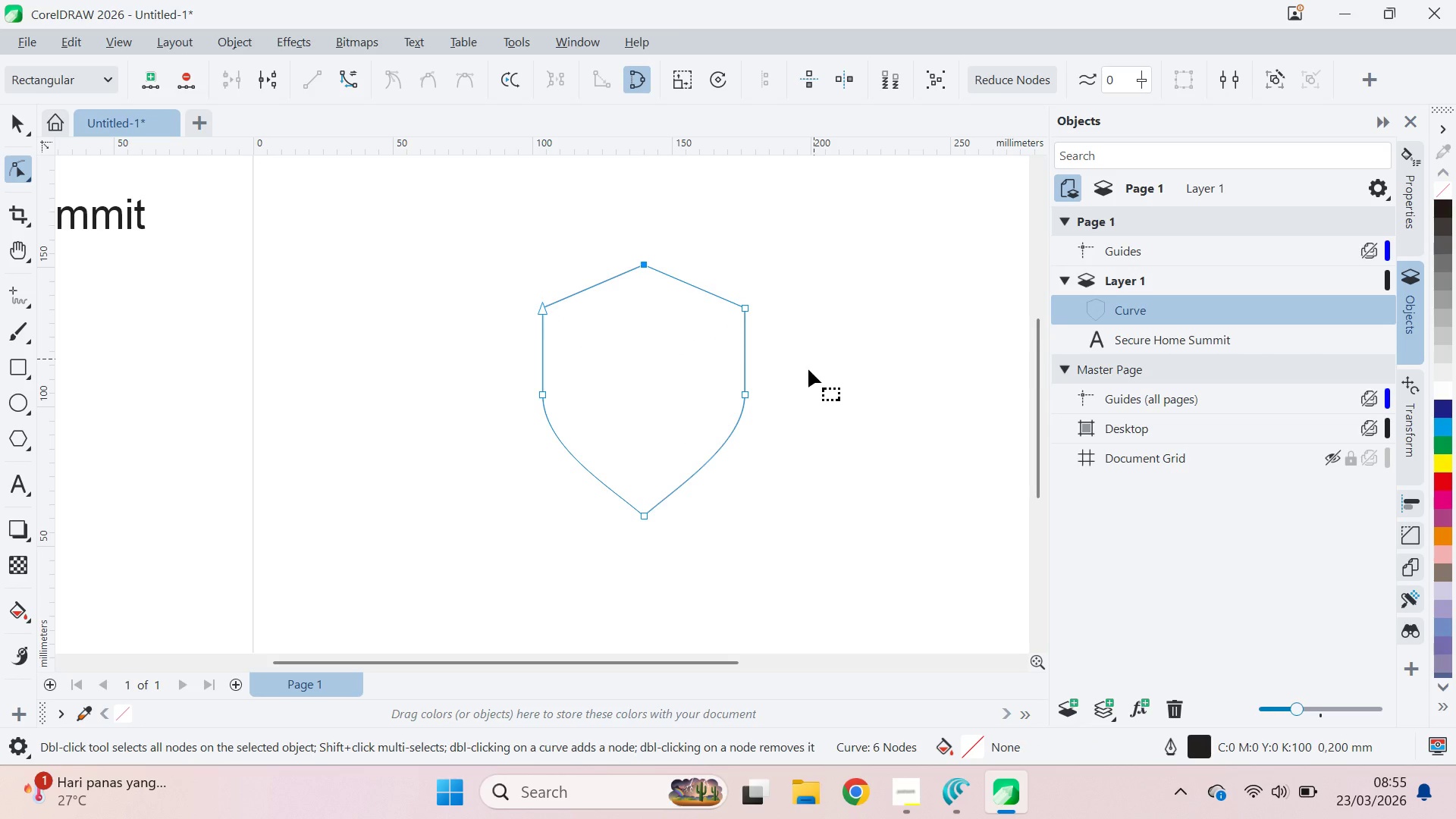 
left_click_drag(start_coordinate=[647, 519], to_coordinate=[651, 495])
 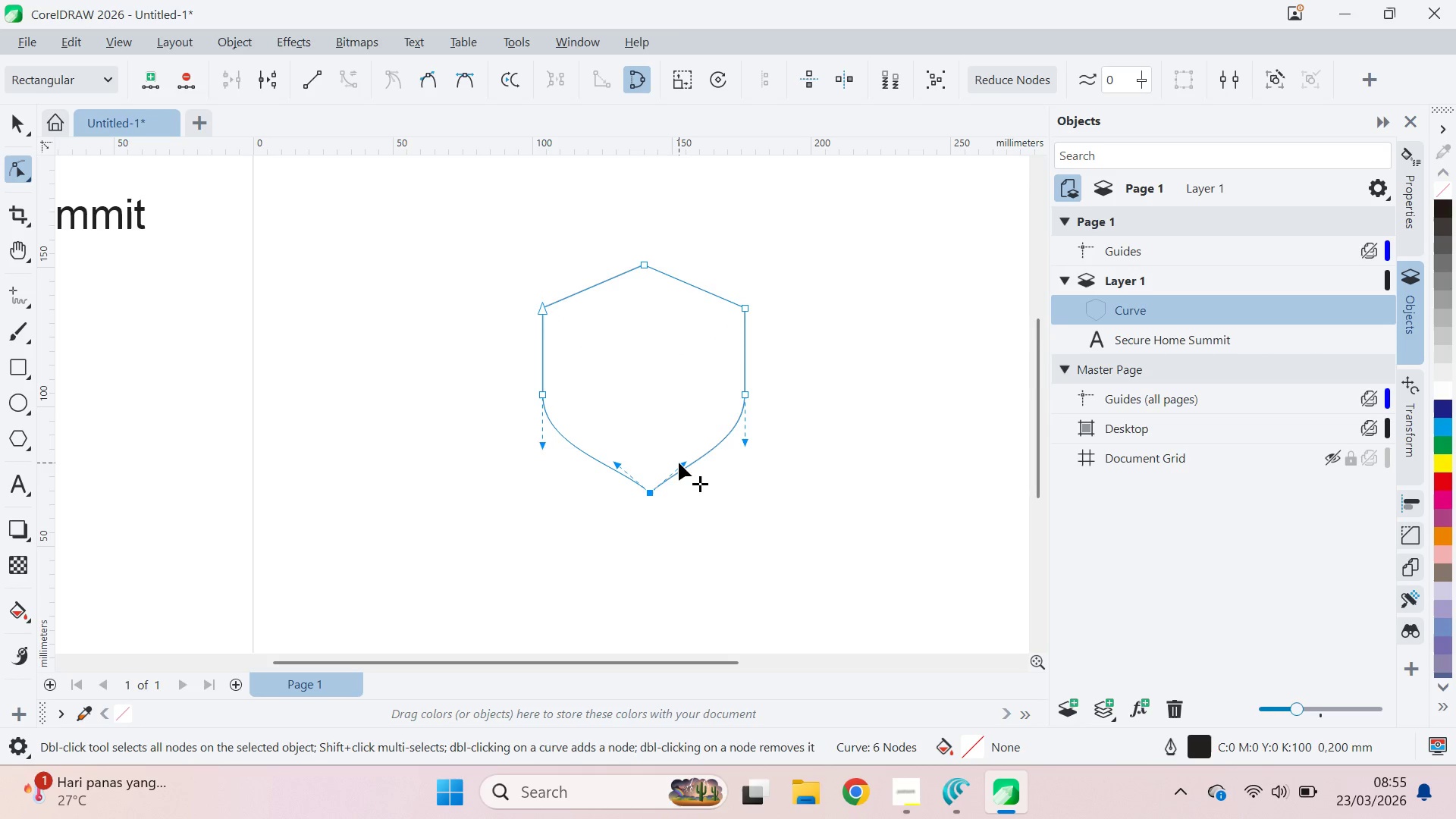 
hold_key(key=ShiftLeft, duration=0.66)
 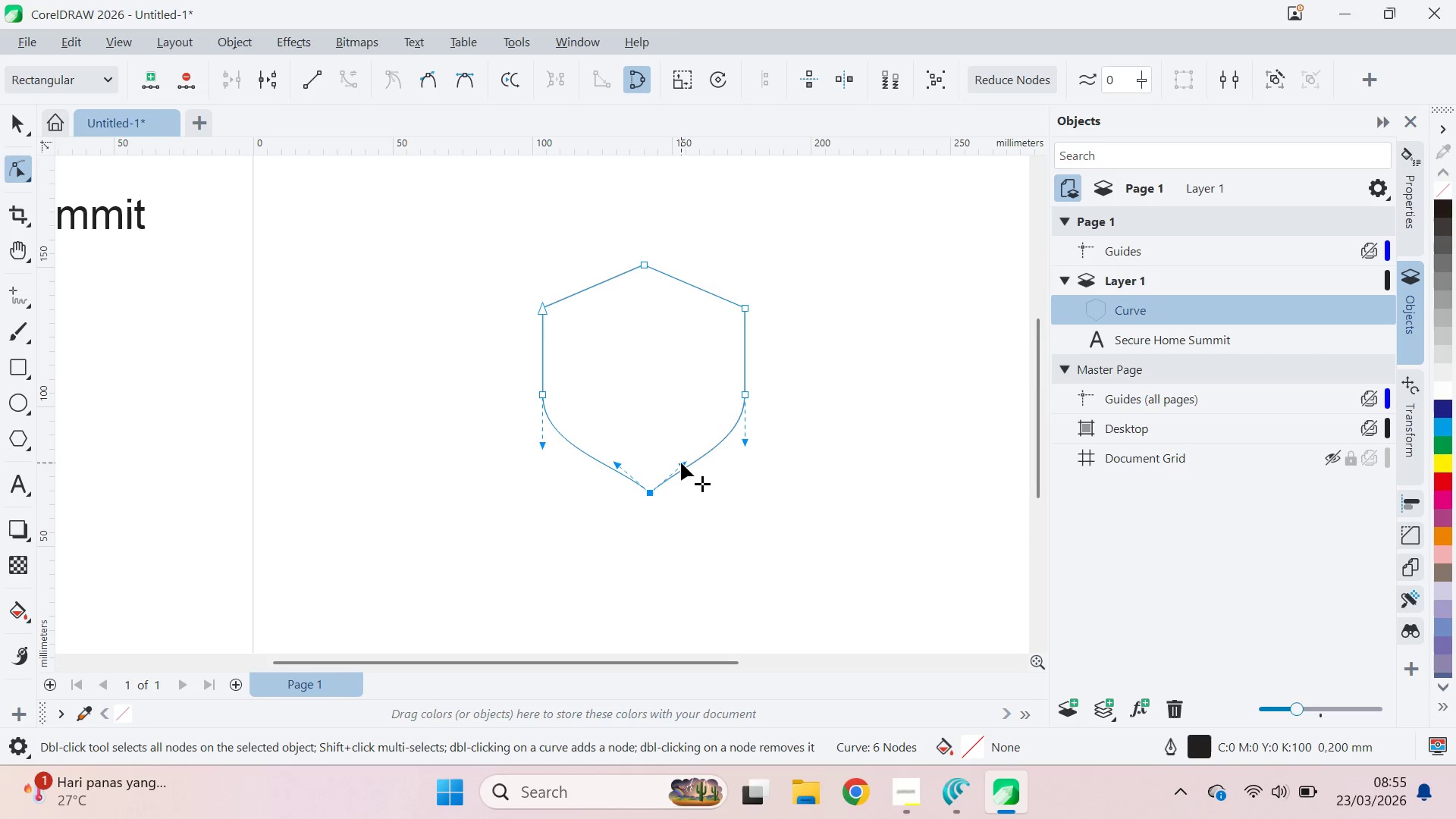 
left_click_drag(start_coordinate=[682, 464], to_coordinate=[689, 469])
 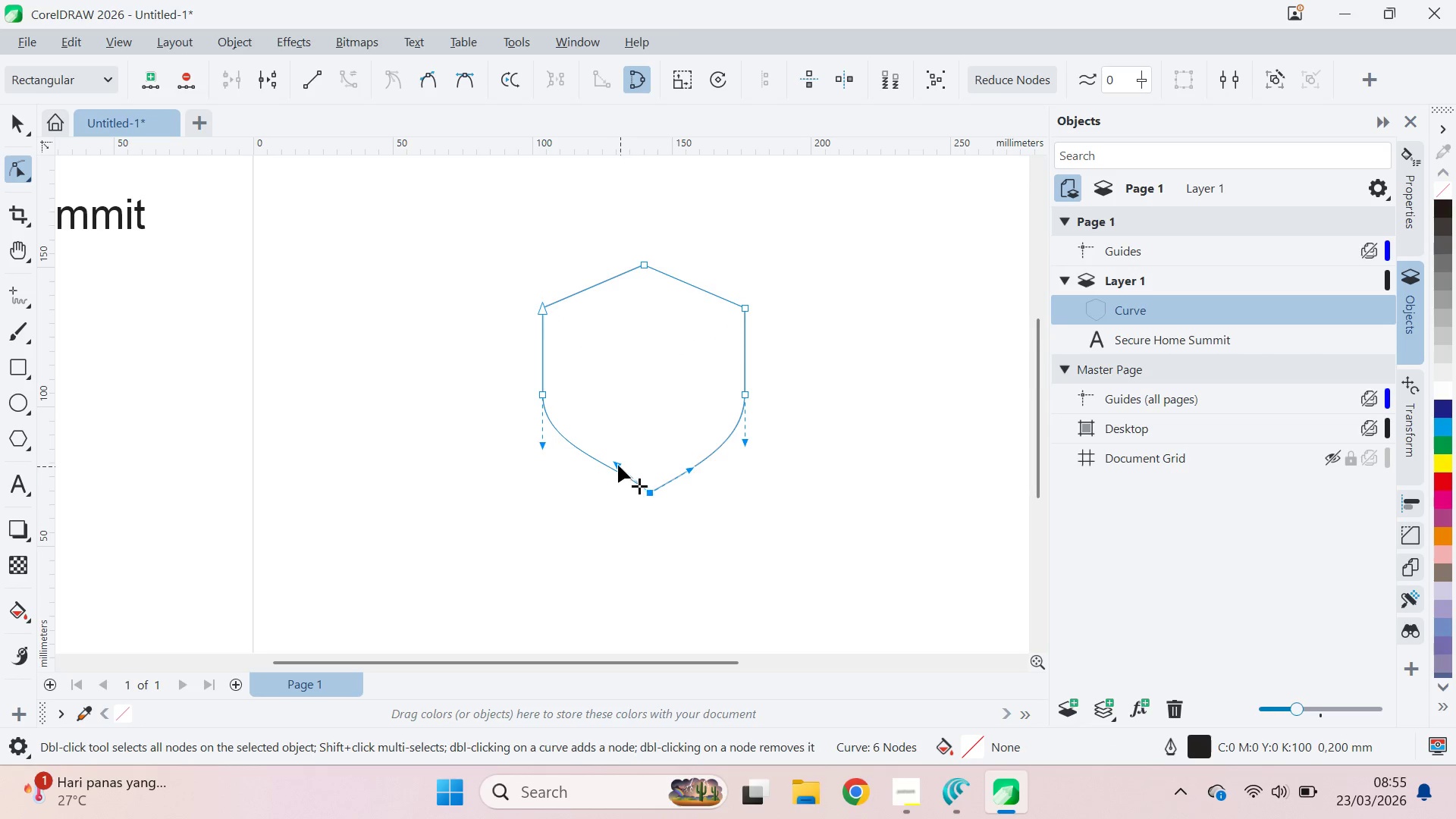 
hold_key(key=ShiftLeft, duration=0.62)
 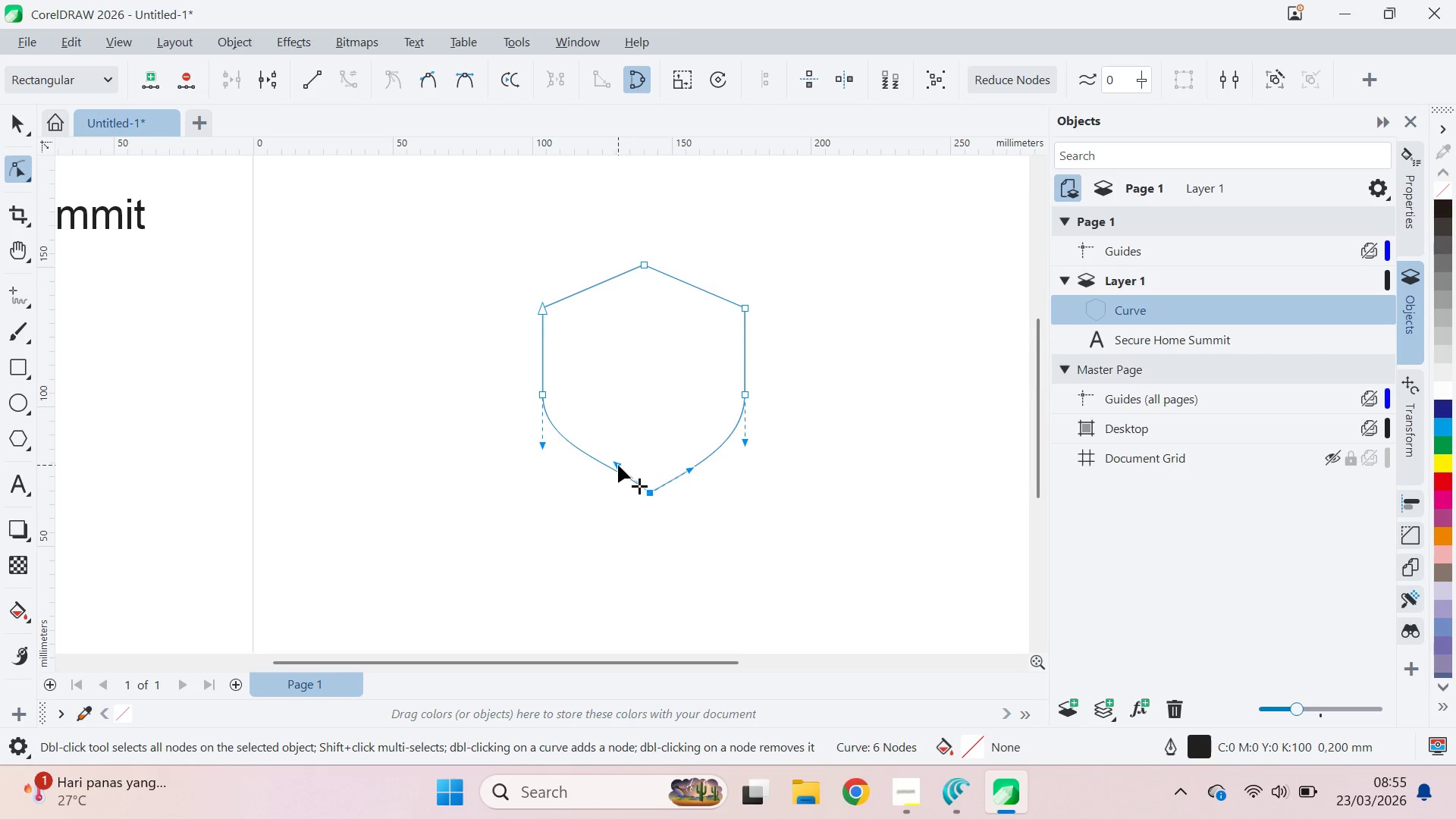 
left_click_drag(start_coordinate=[618, 465], to_coordinate=[616, 470])
 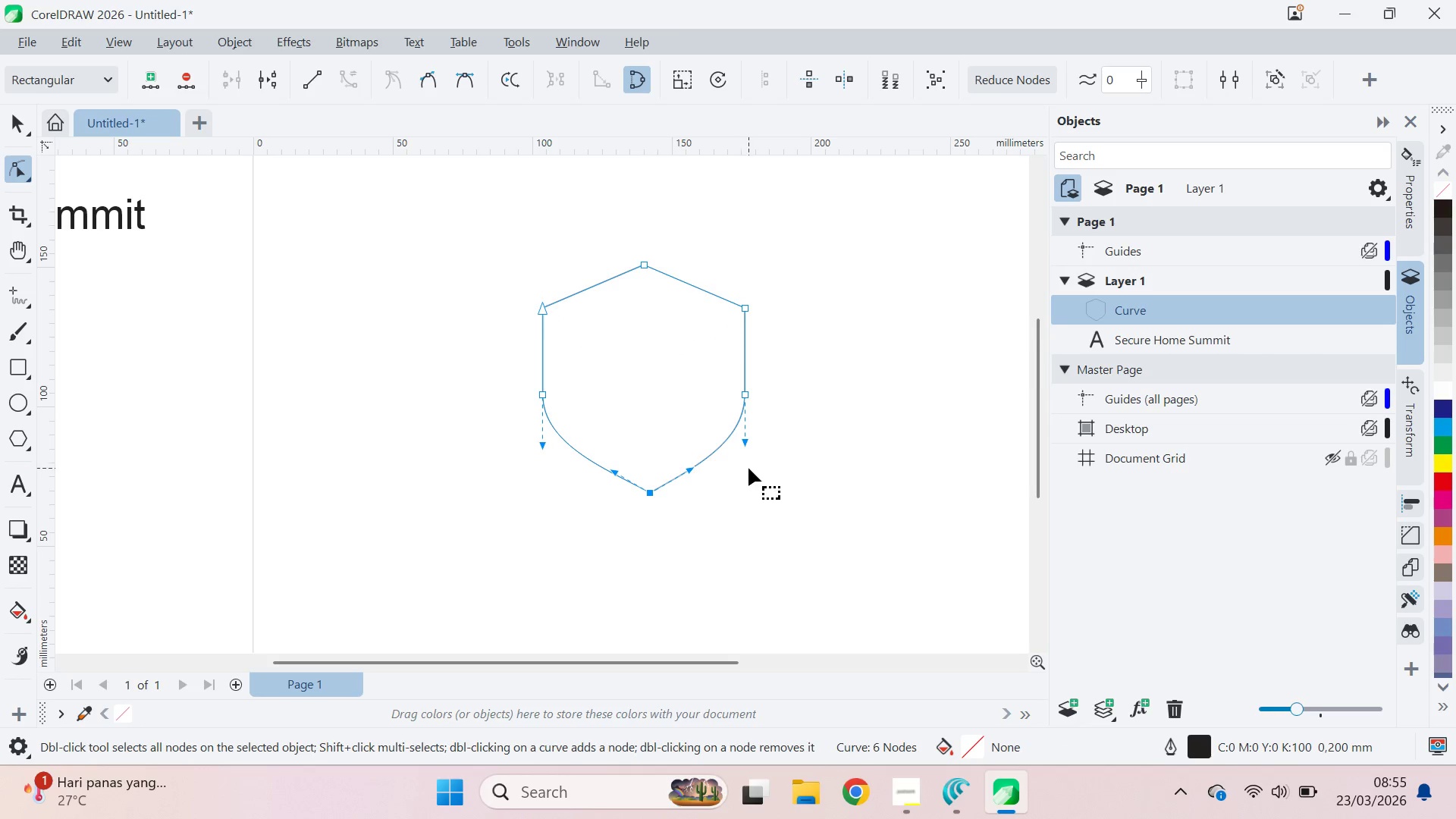 
hold_key(key=ShiftLeft, duration=0.58)
 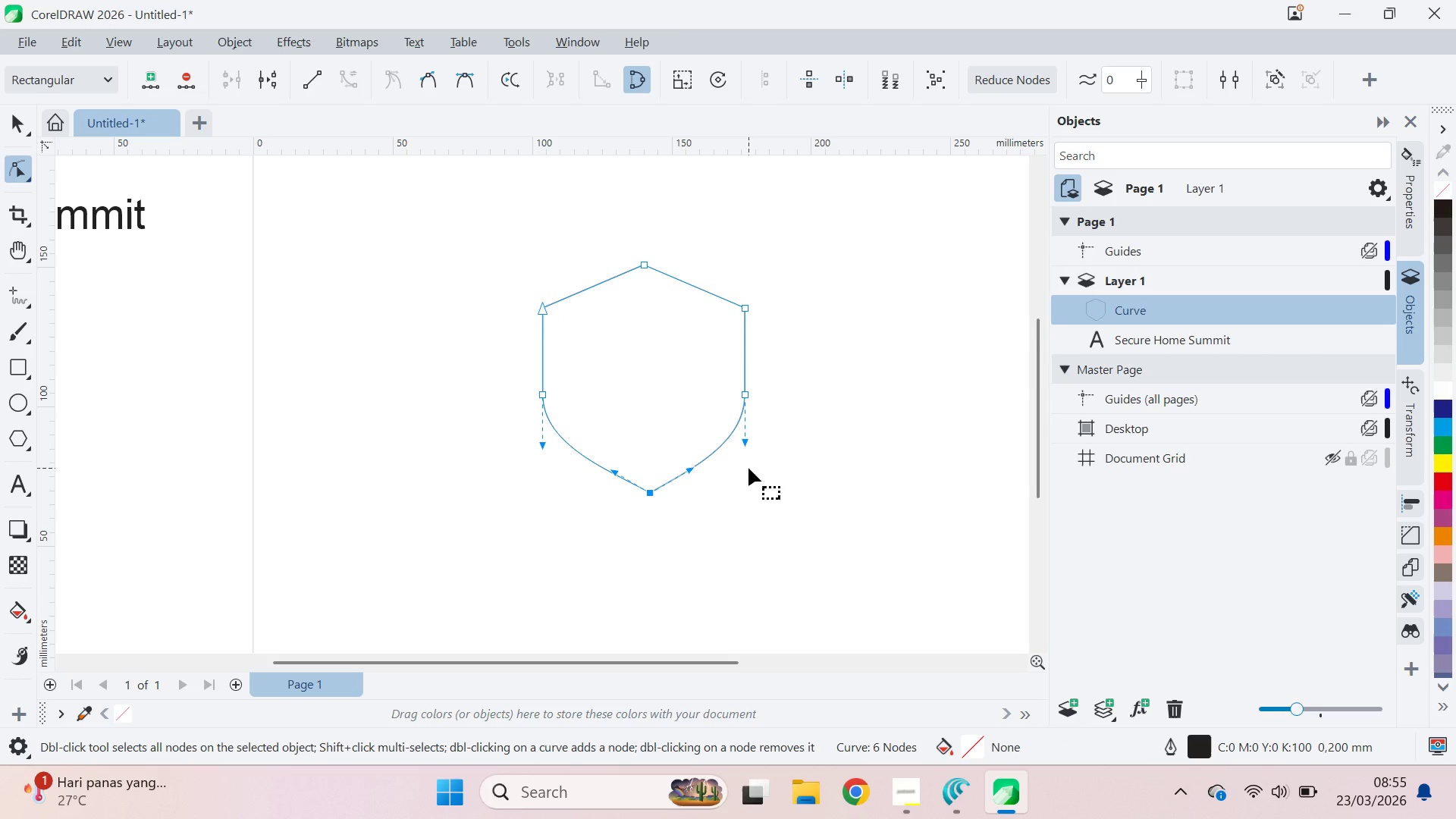 
hold_key(key=ShiftLeft, duration=6.74)
left_click([652, 507])
 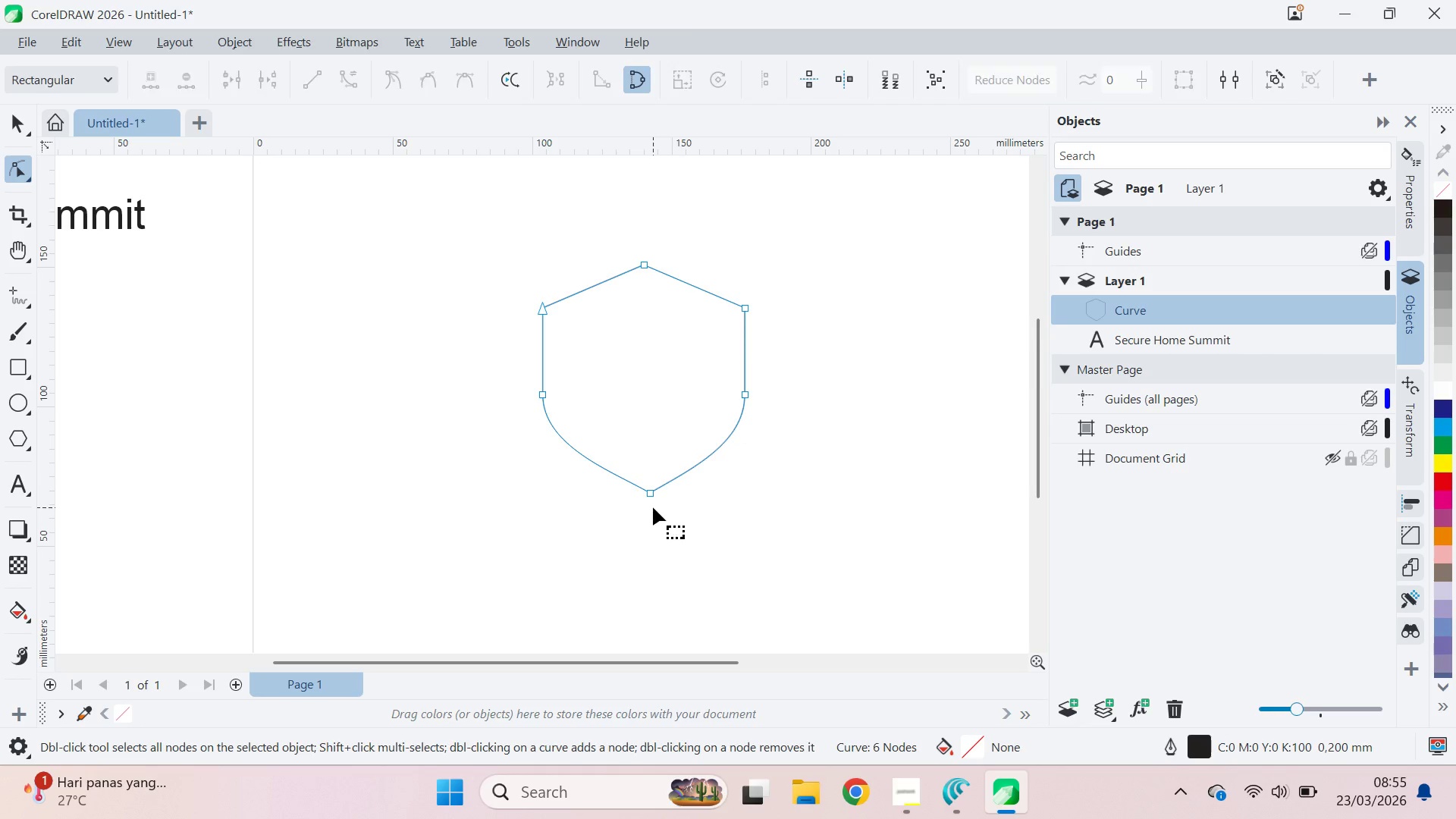 
key(V)
 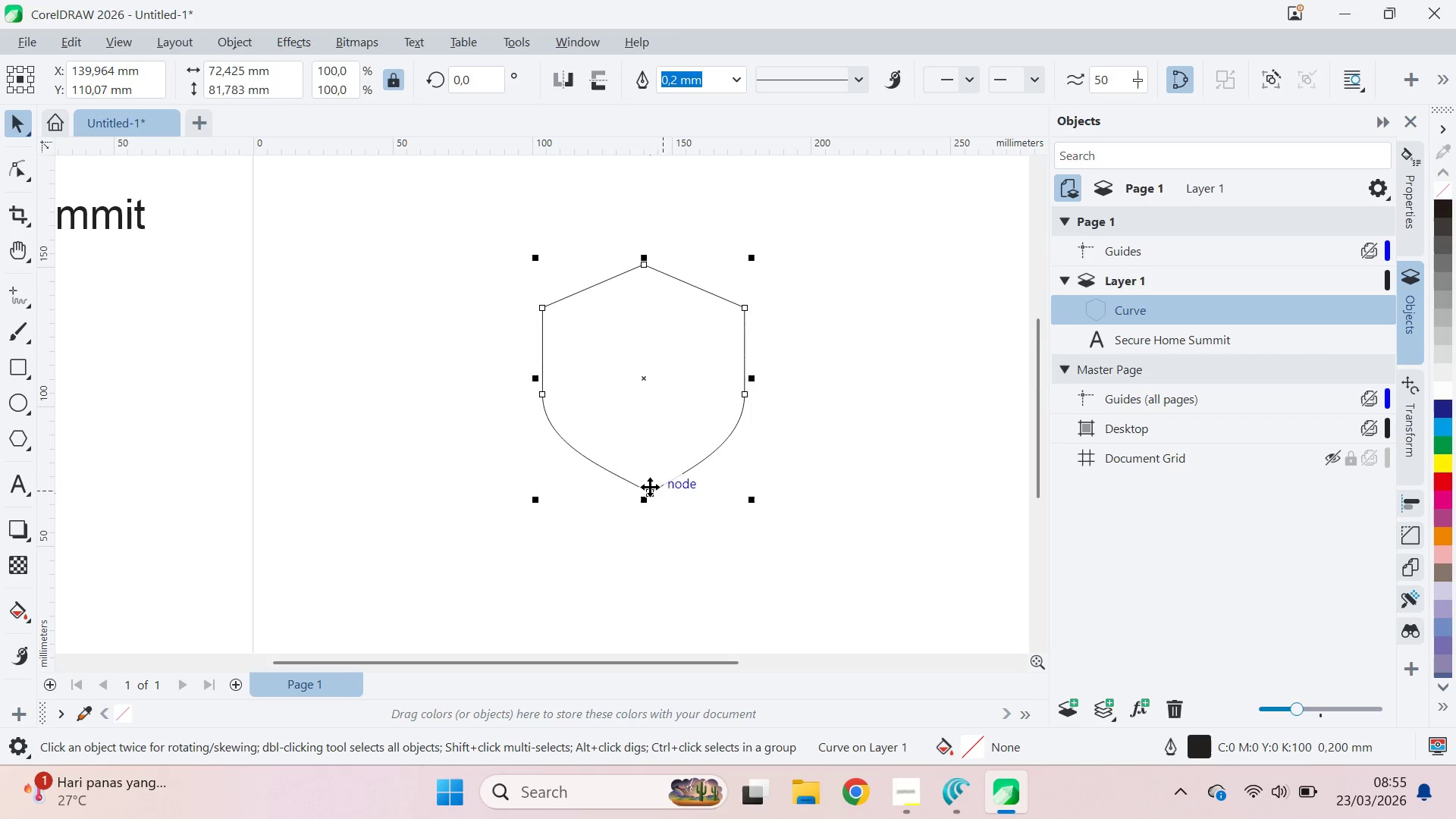 
key(Control+ControlLeft)
 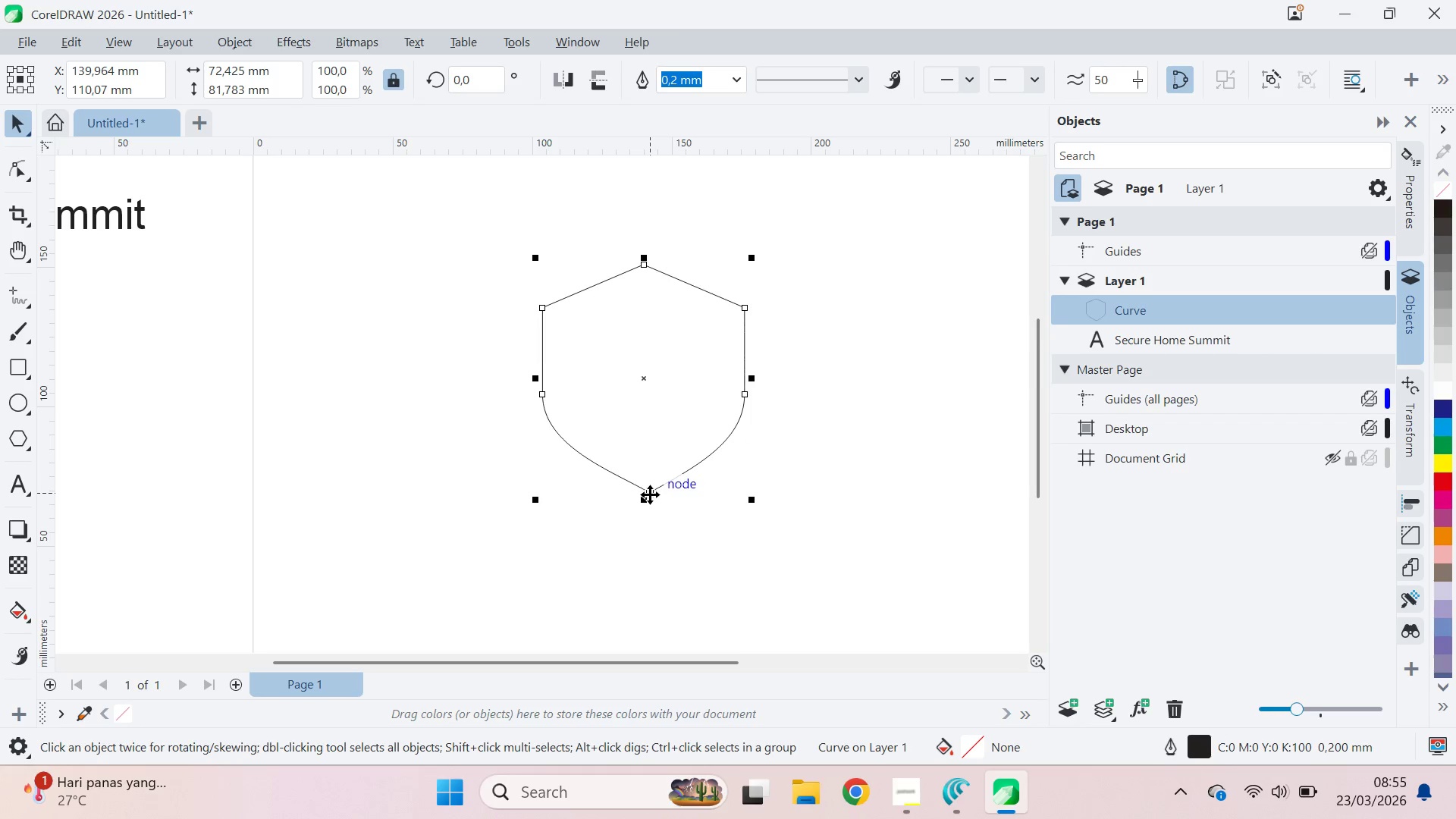 
key(Control+Z)
 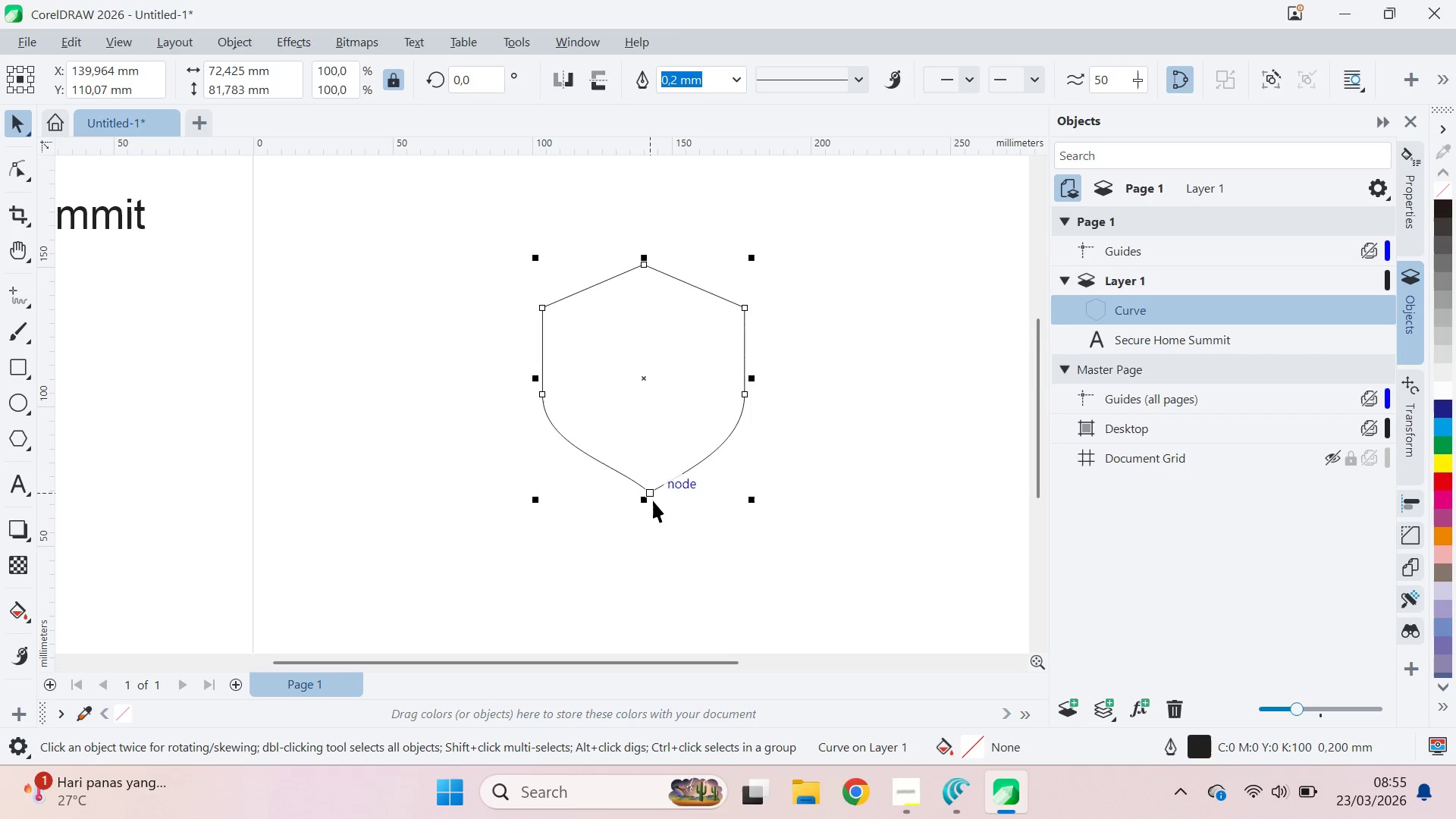 
key(Control+Z)
 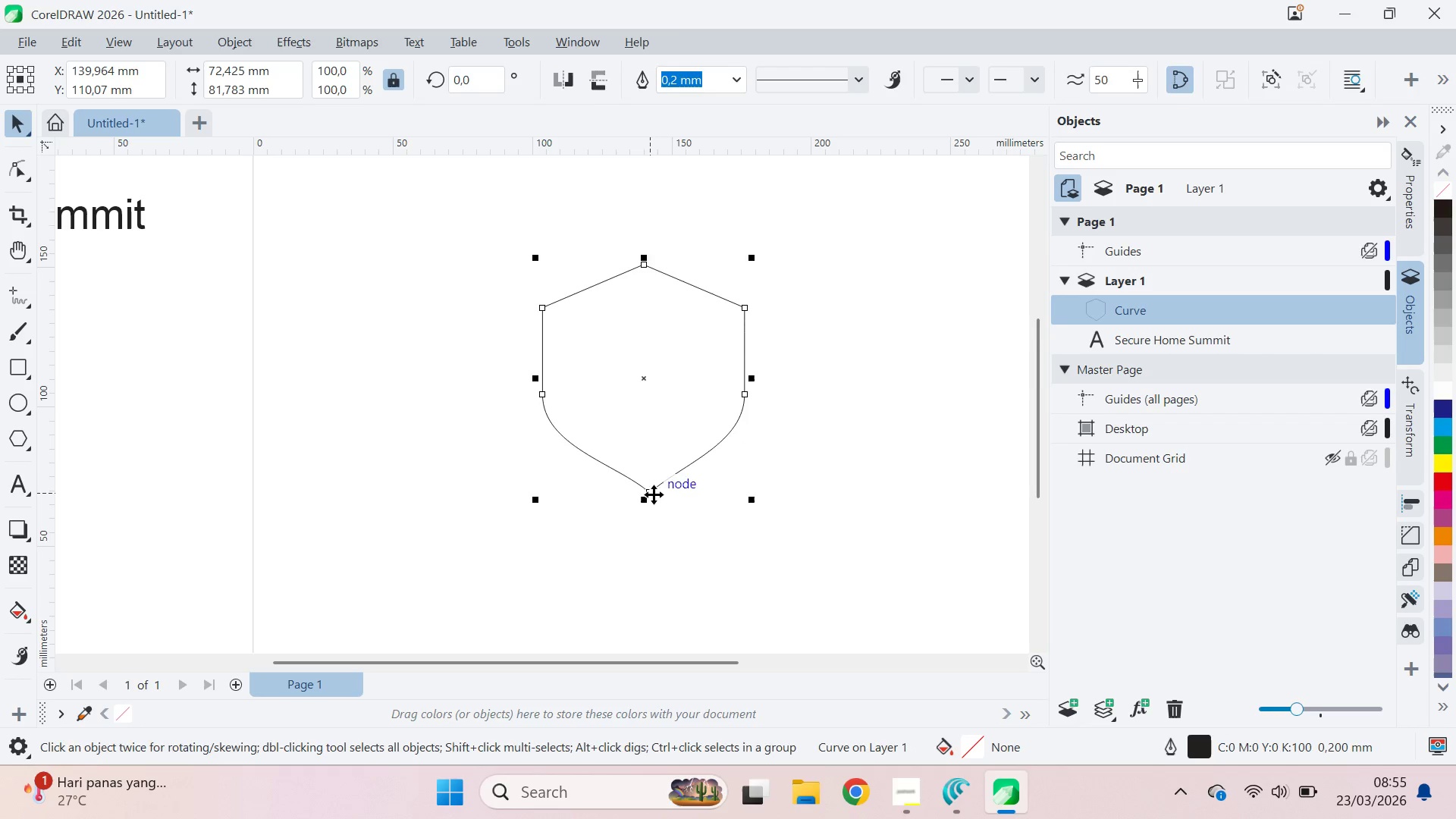 
key(A)
 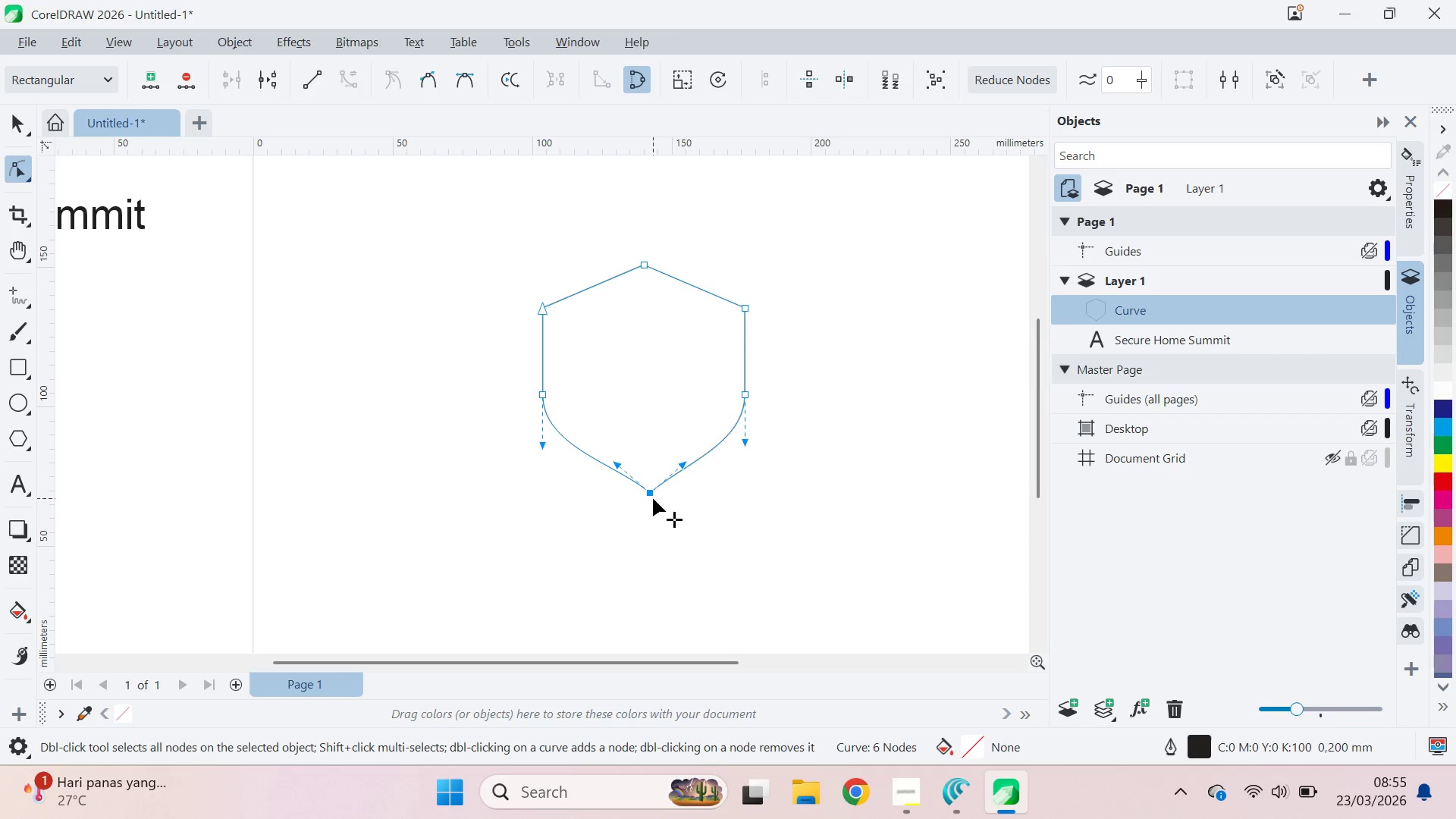 
left_click([653, 498])
 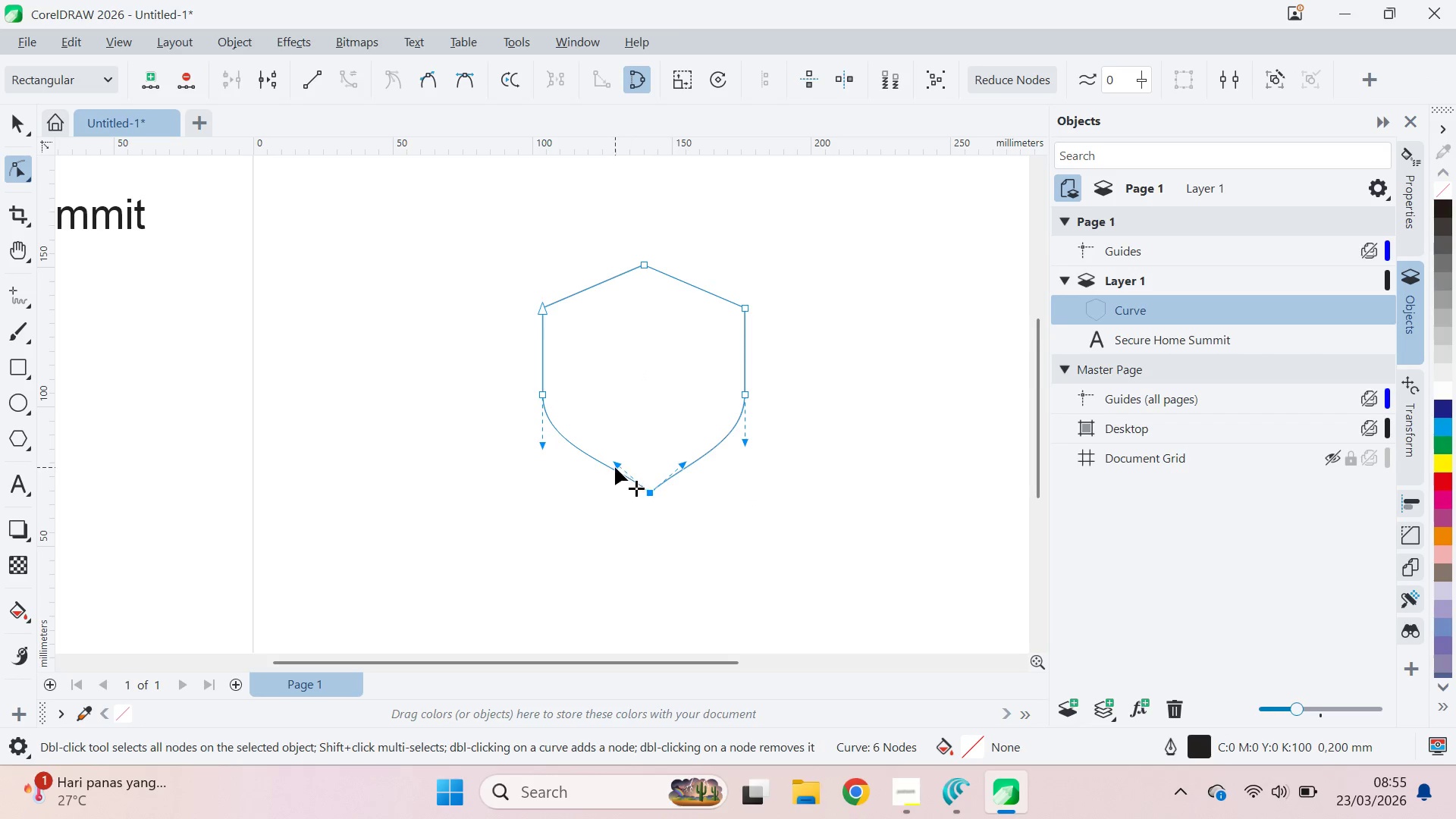 
left_click_drag(start_coordinate=[615, 466], to_coordinate=[611, 473])
 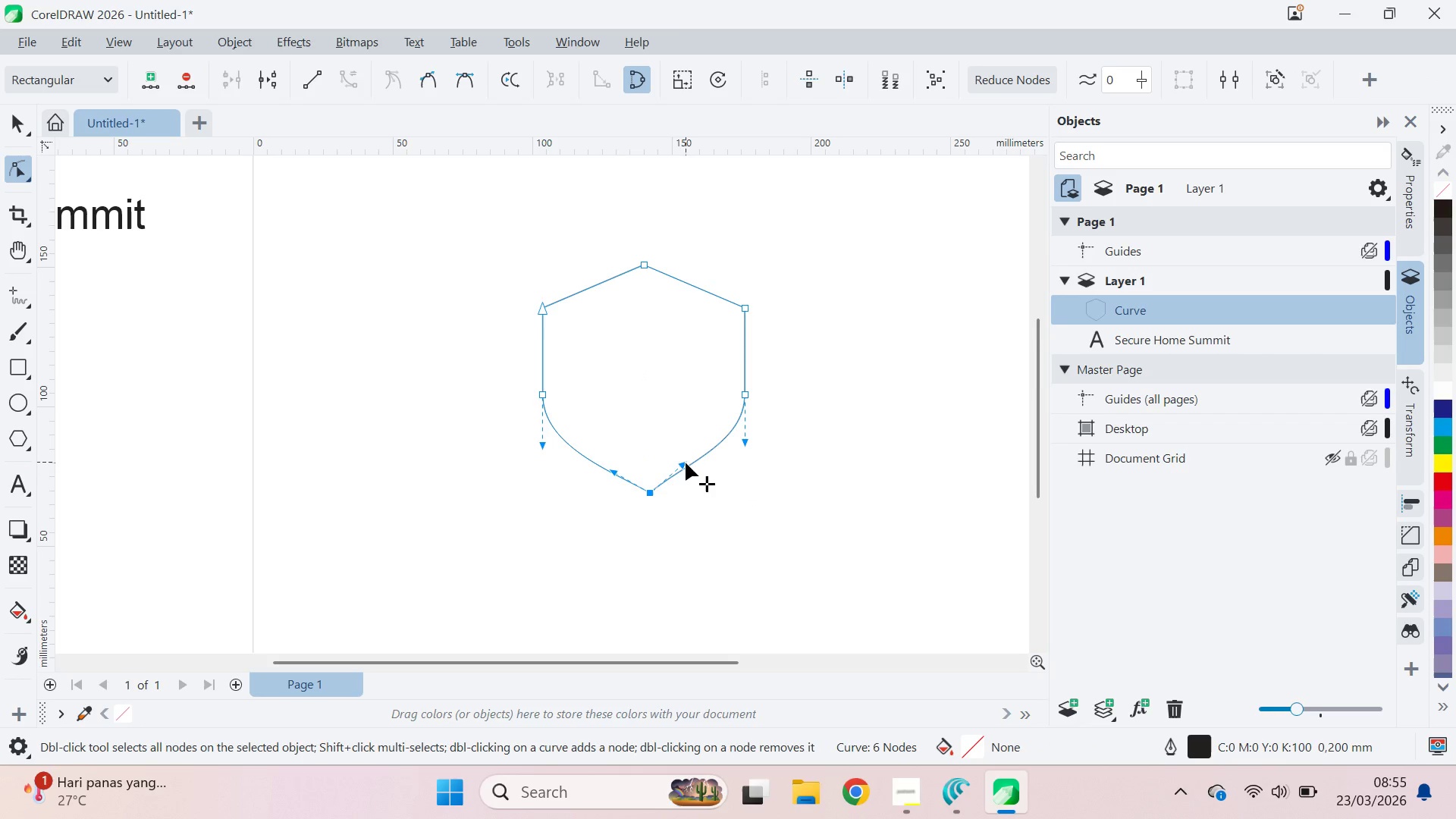 
hold_key(key=ShiftLeft, duration=0.56)
 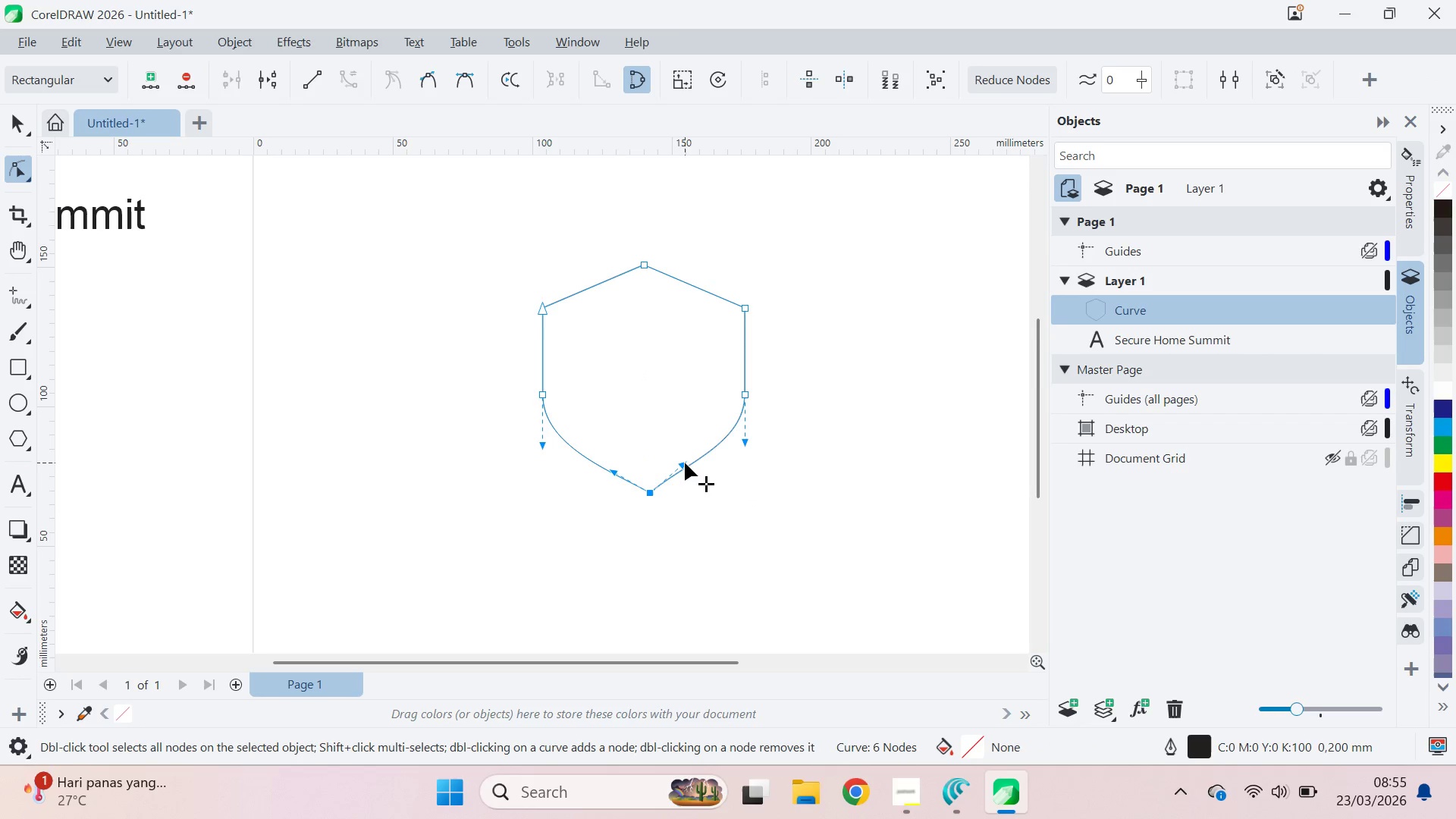 
left_click_drag(start_coordinate=[685, 463], to_coordinate=[693, 469])
 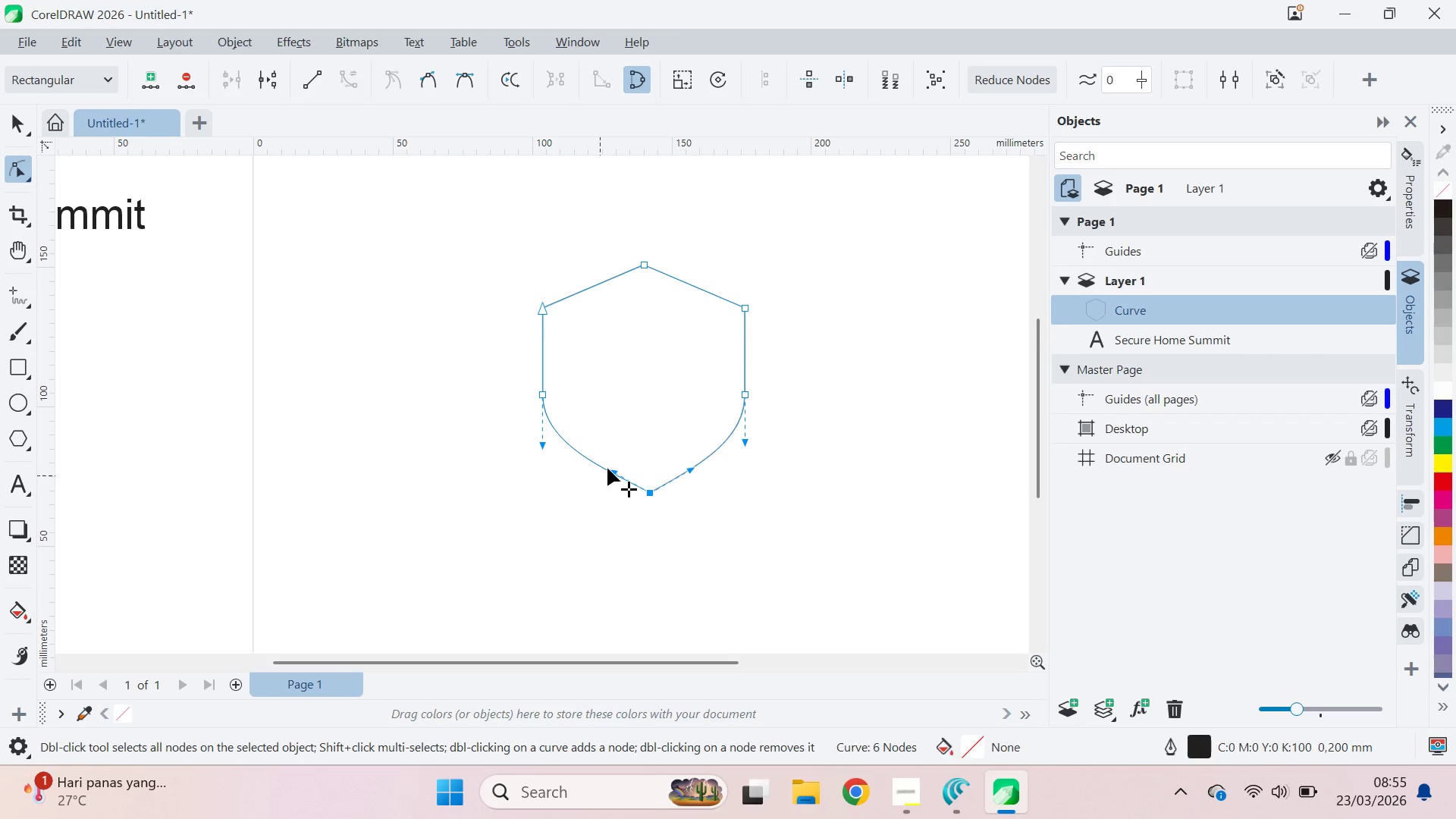 
hold_key(key=ShiftLeft, duration=1.28)
 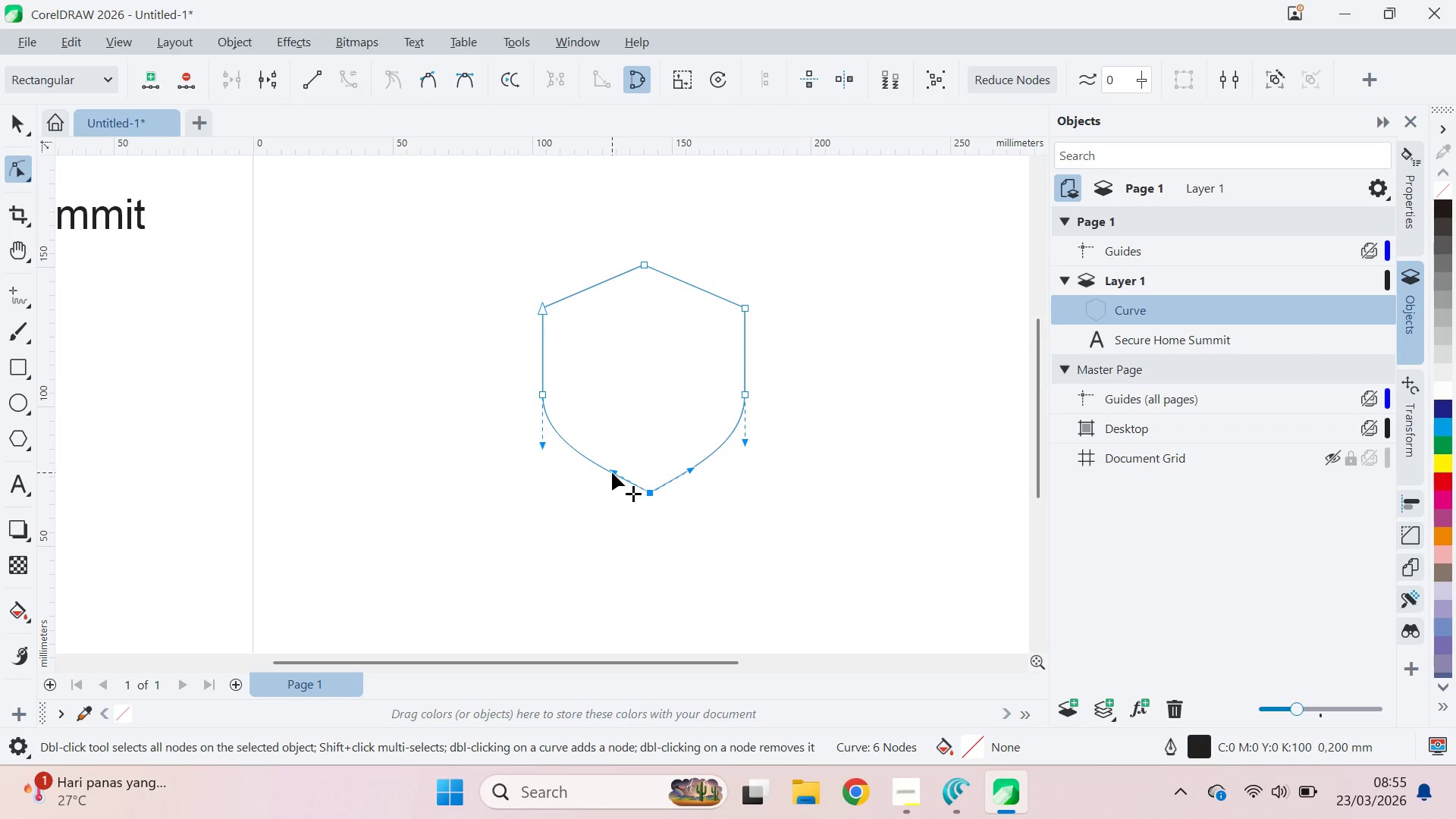 
hold_key(key=ShiftLeft, duration=1.39)
 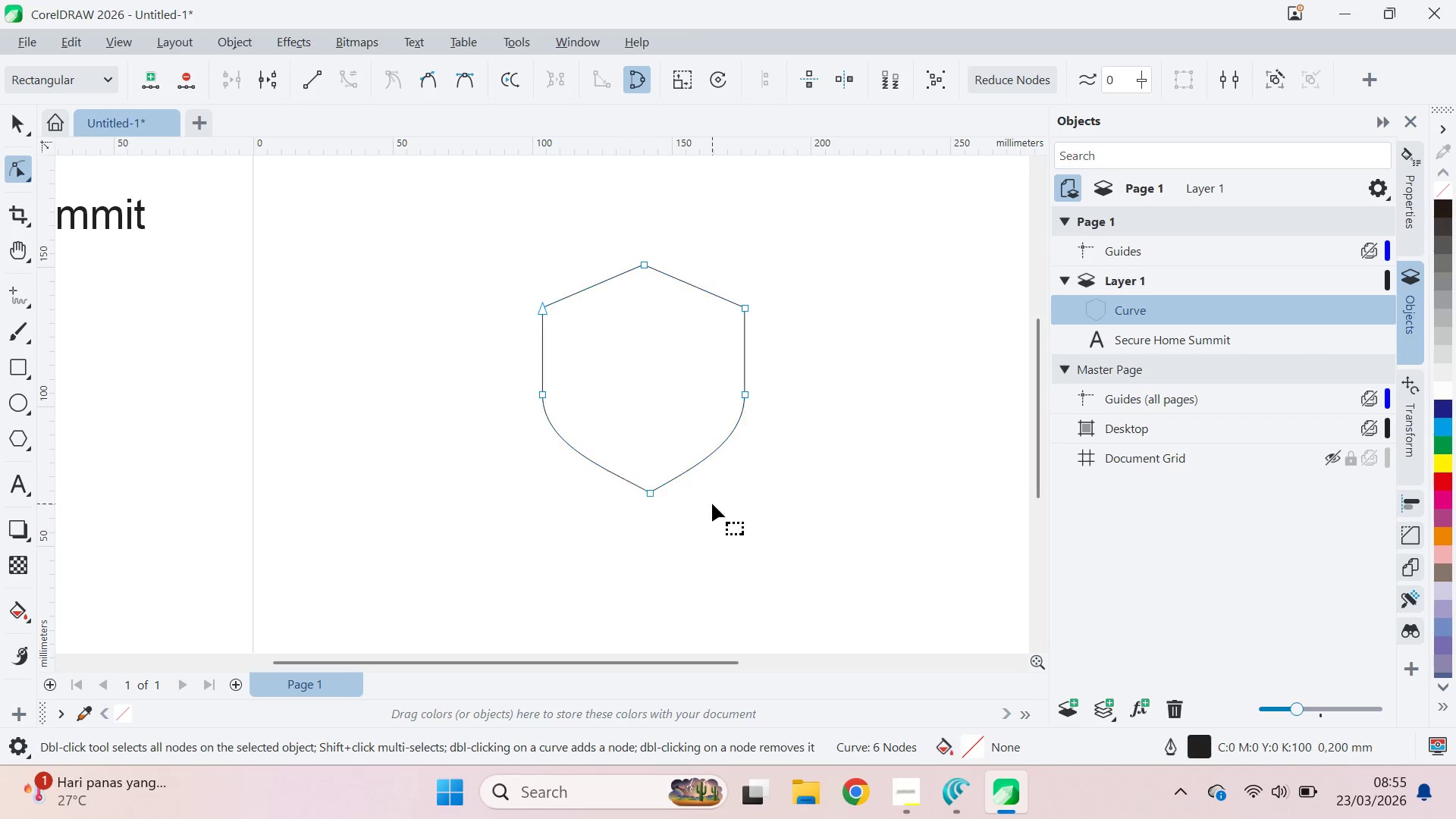 
left_click([712, 504])
 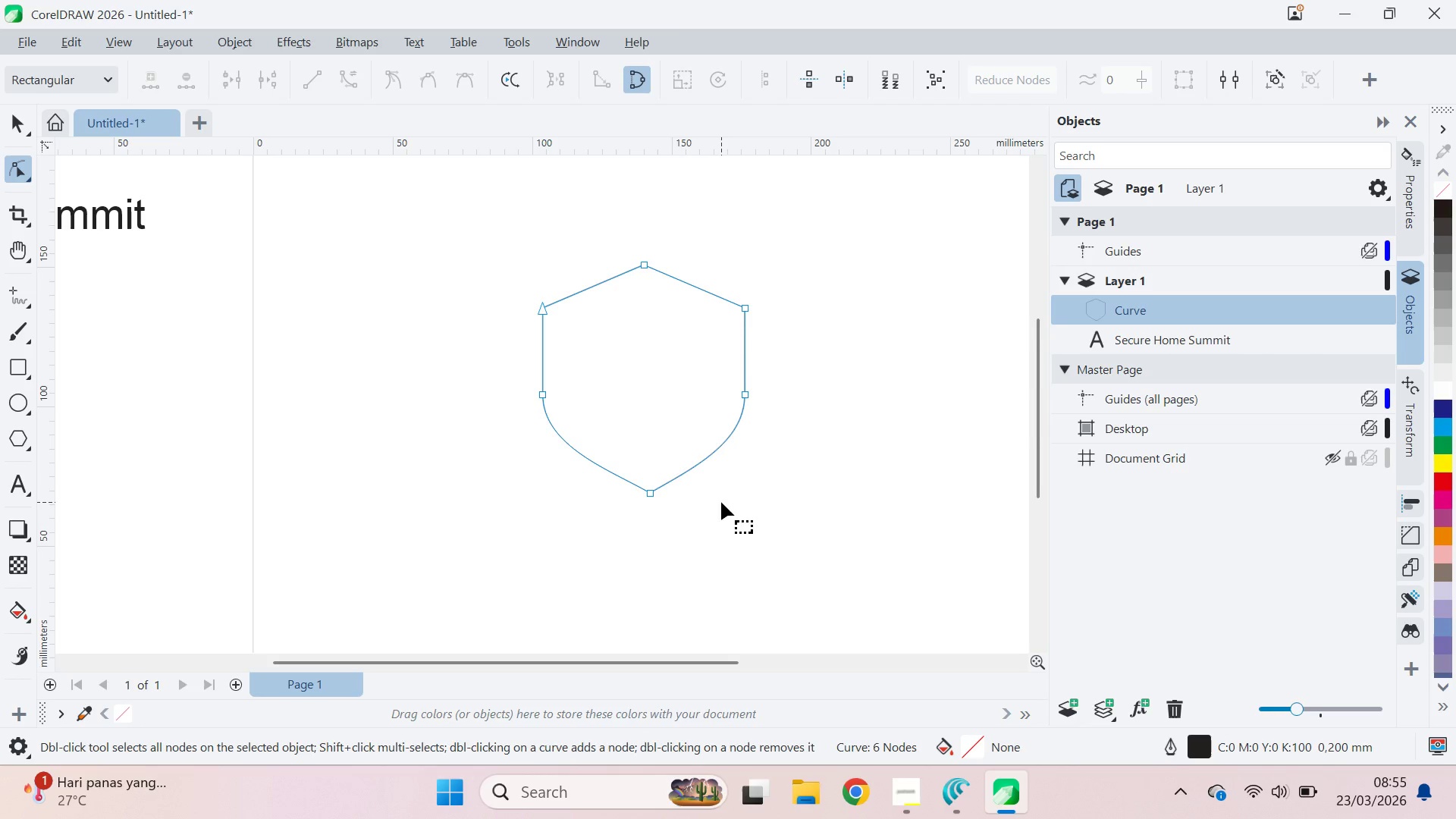 
type(vq)
 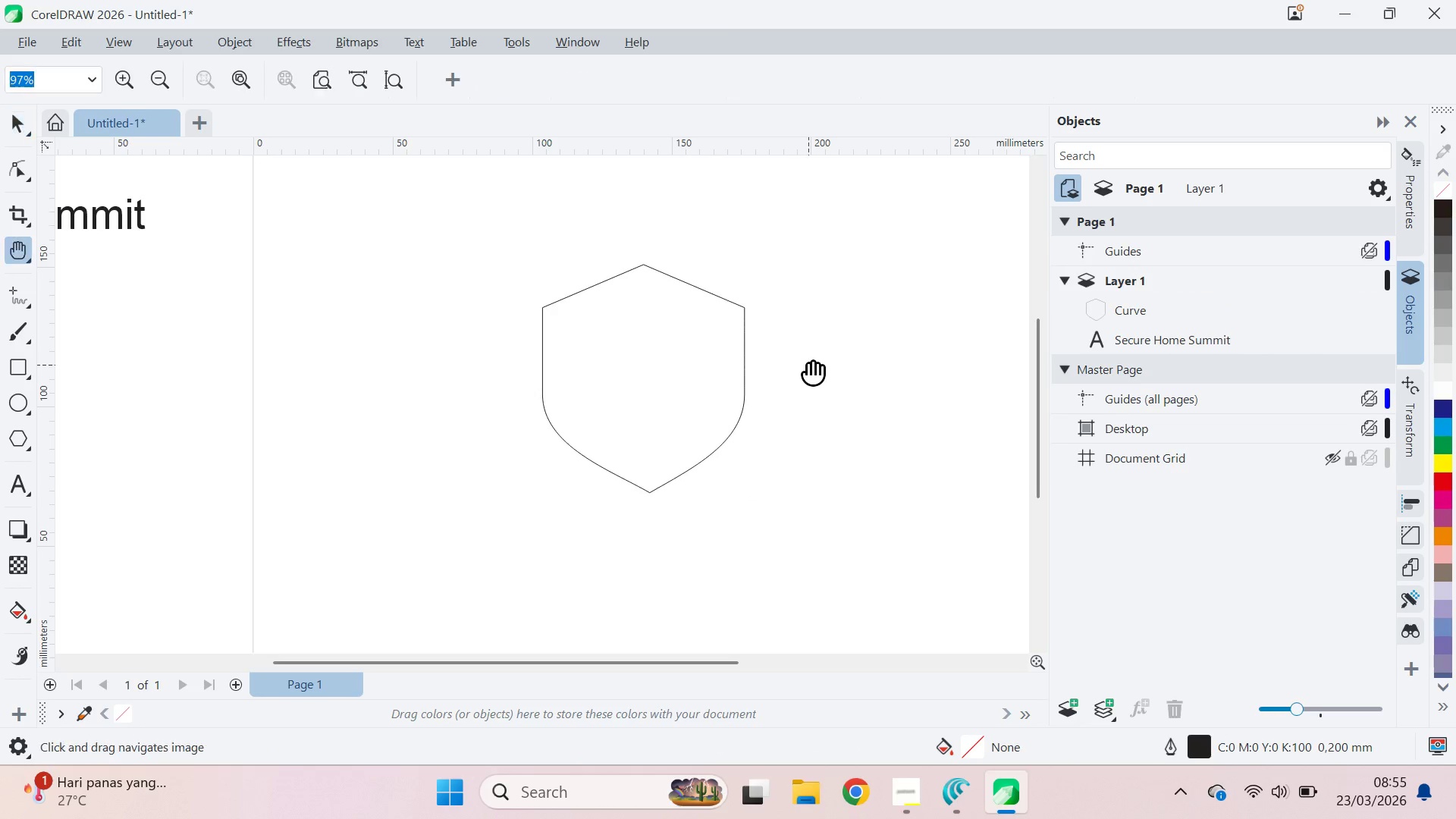 
left_click_drag(start_coordinate=[808, 365], to_coordinate=[632, 353])
 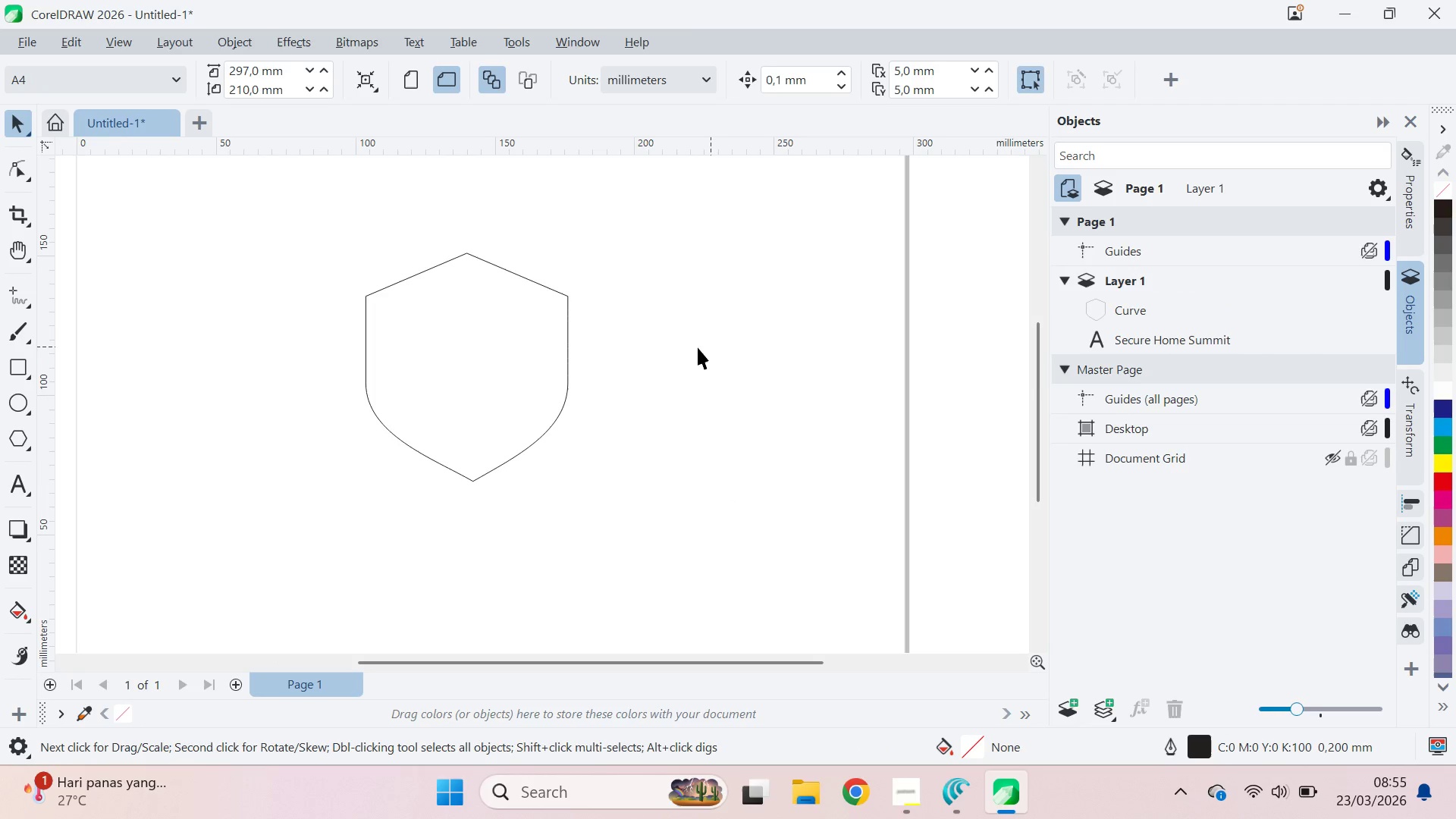 
type(vq)
 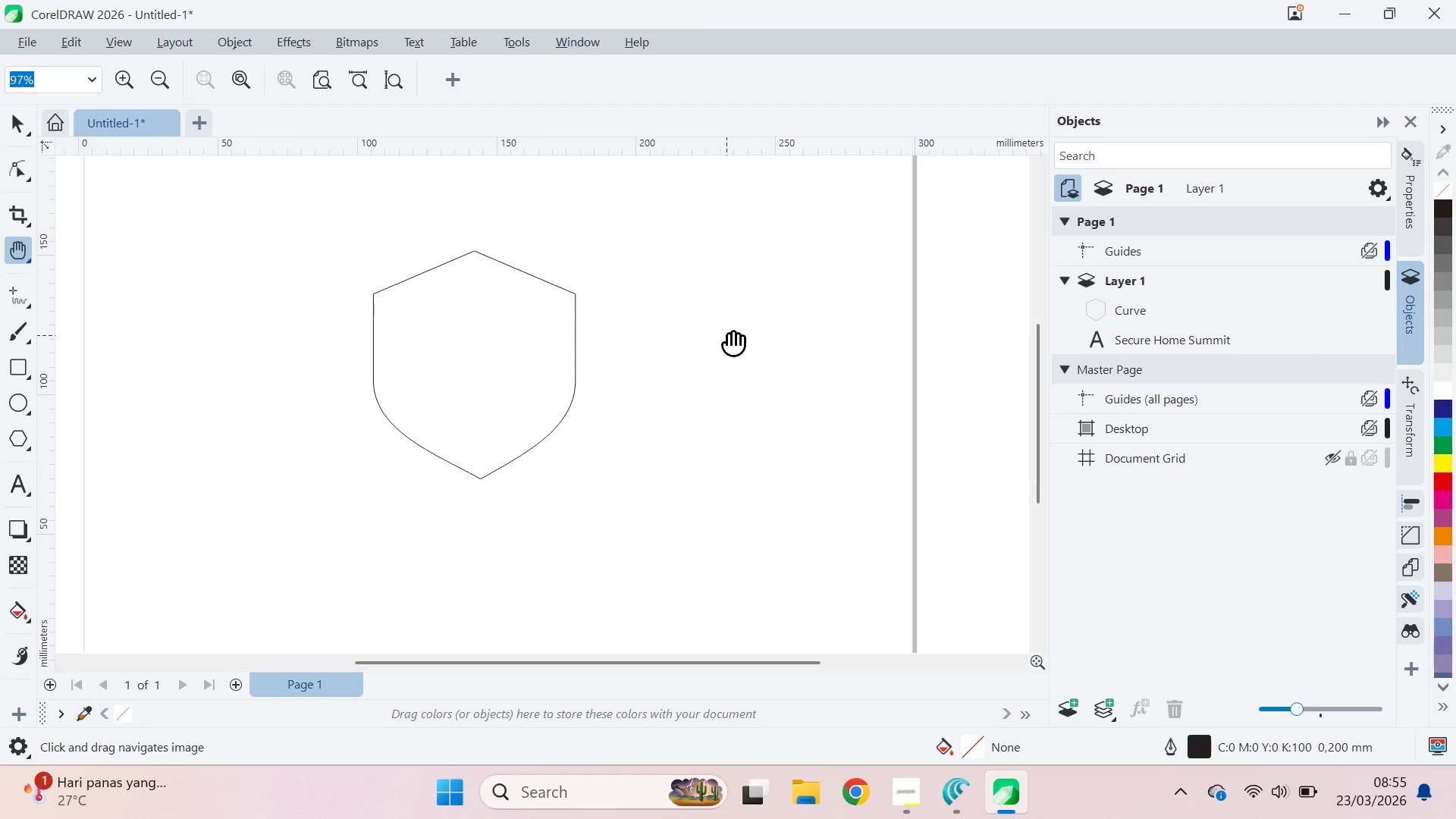 
left_click_drag(start_coordinate=[719, 337], to_coordinate=[777, 337])
 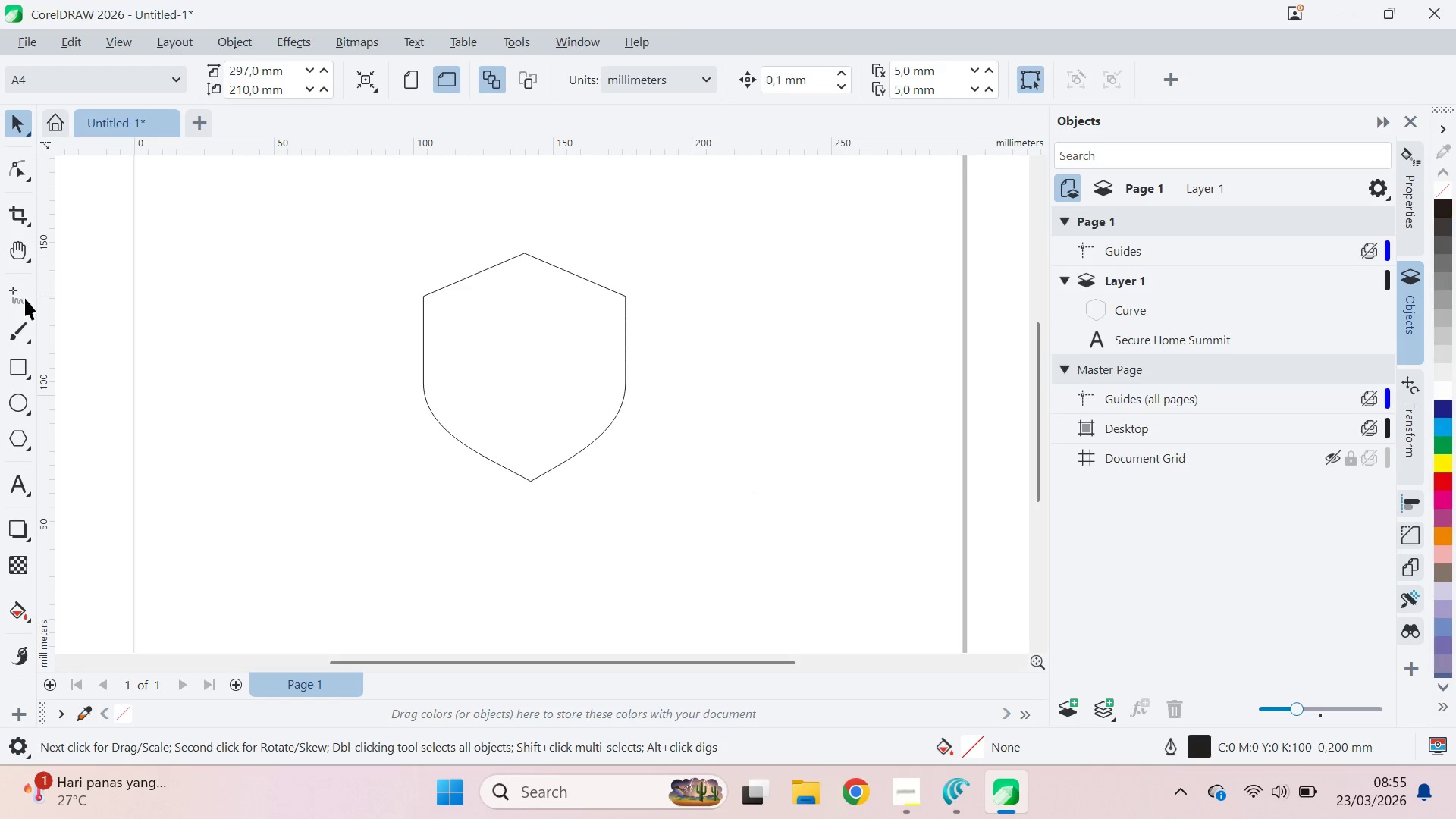 
key(V)
 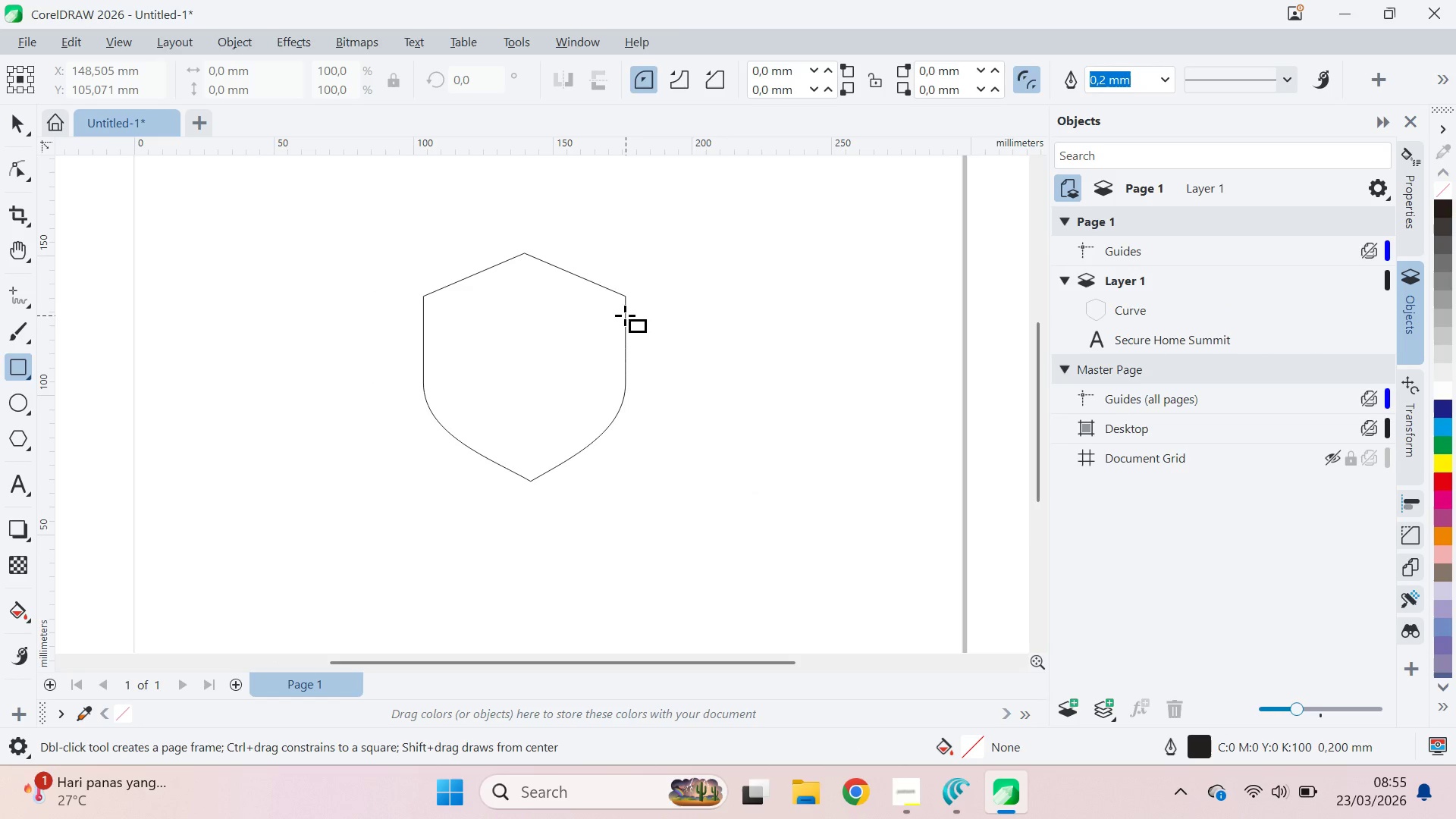 
key(Q)